 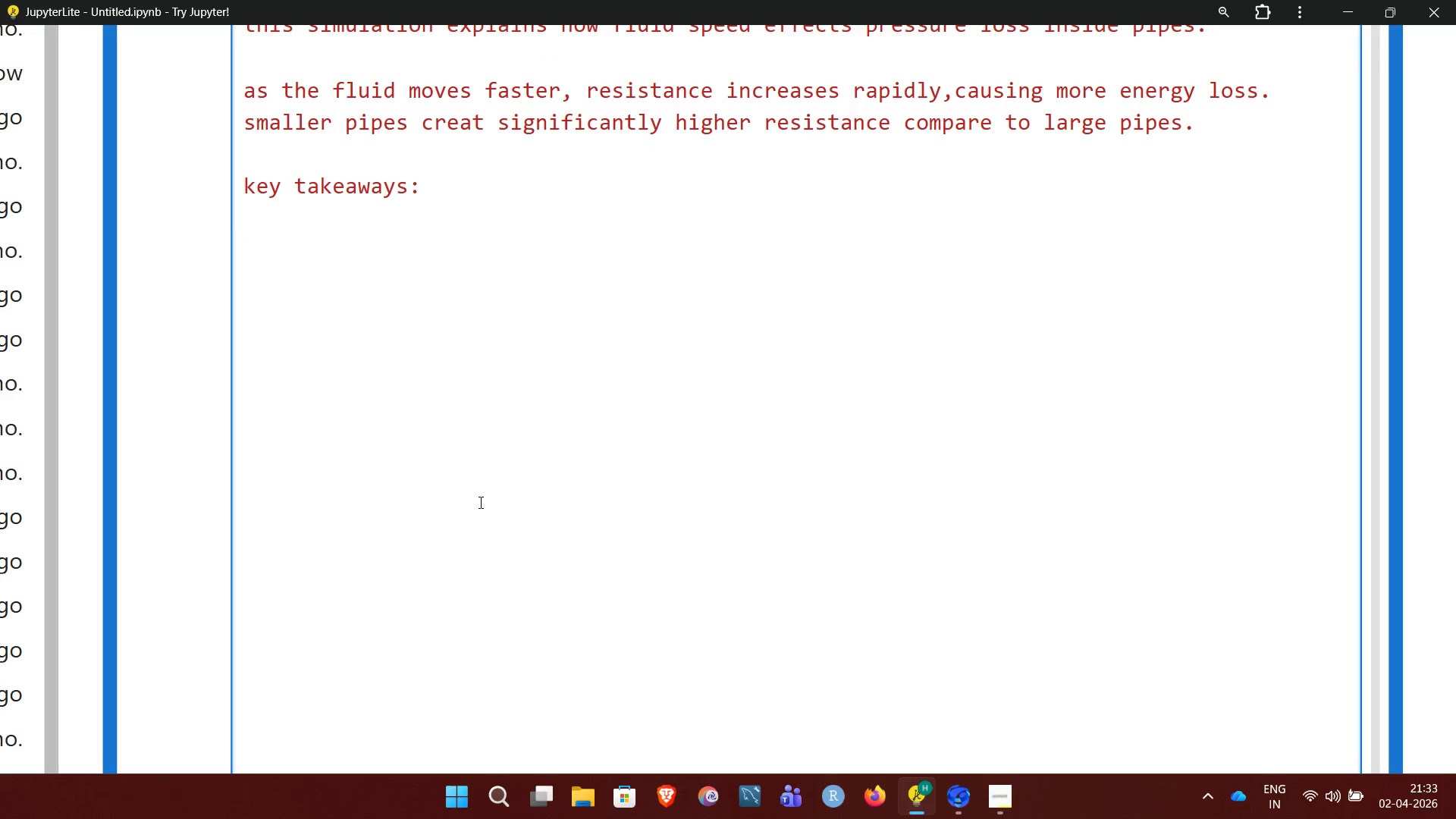 
key(Shift+Minus)
 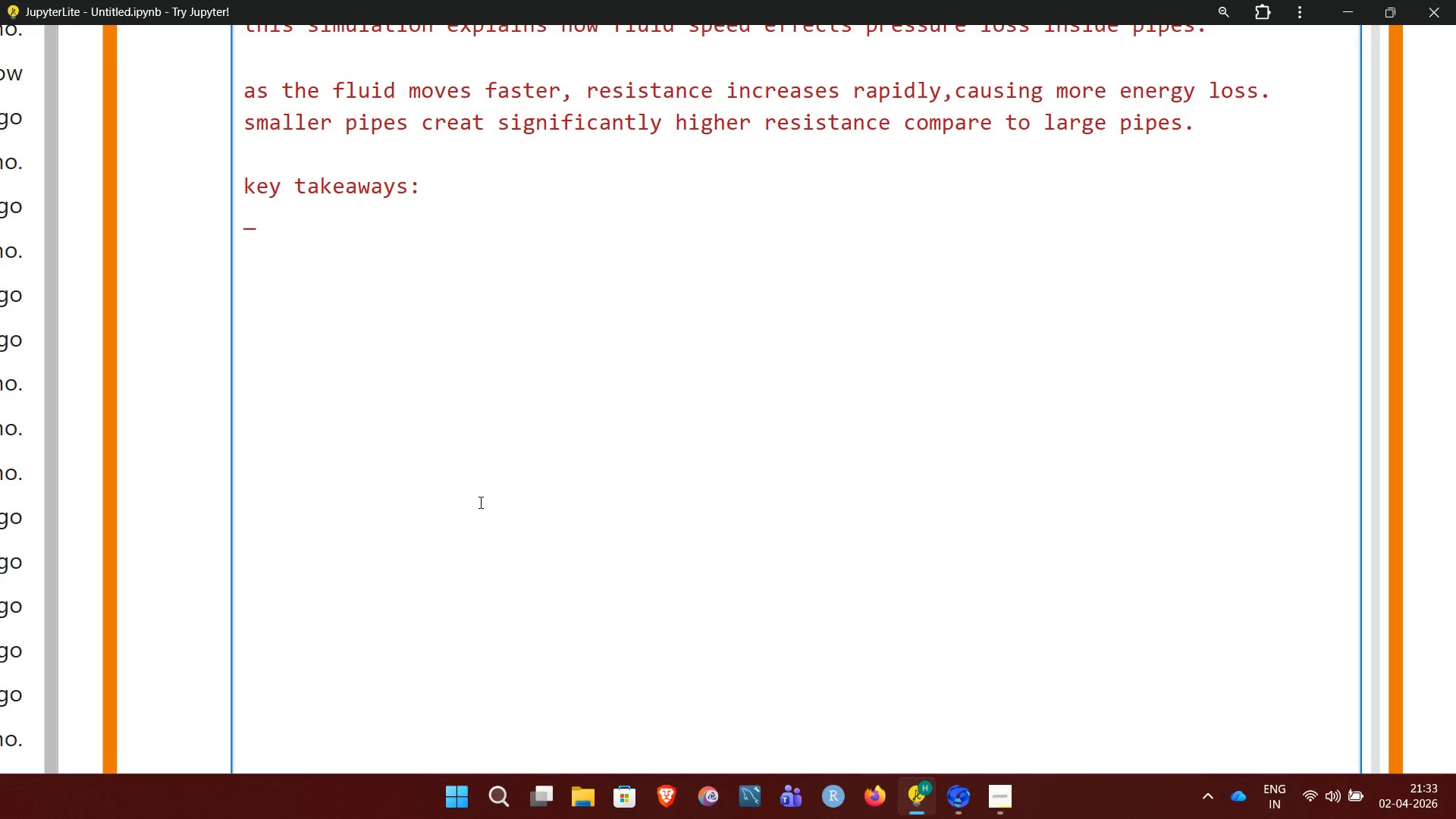 
key(Backspace)
 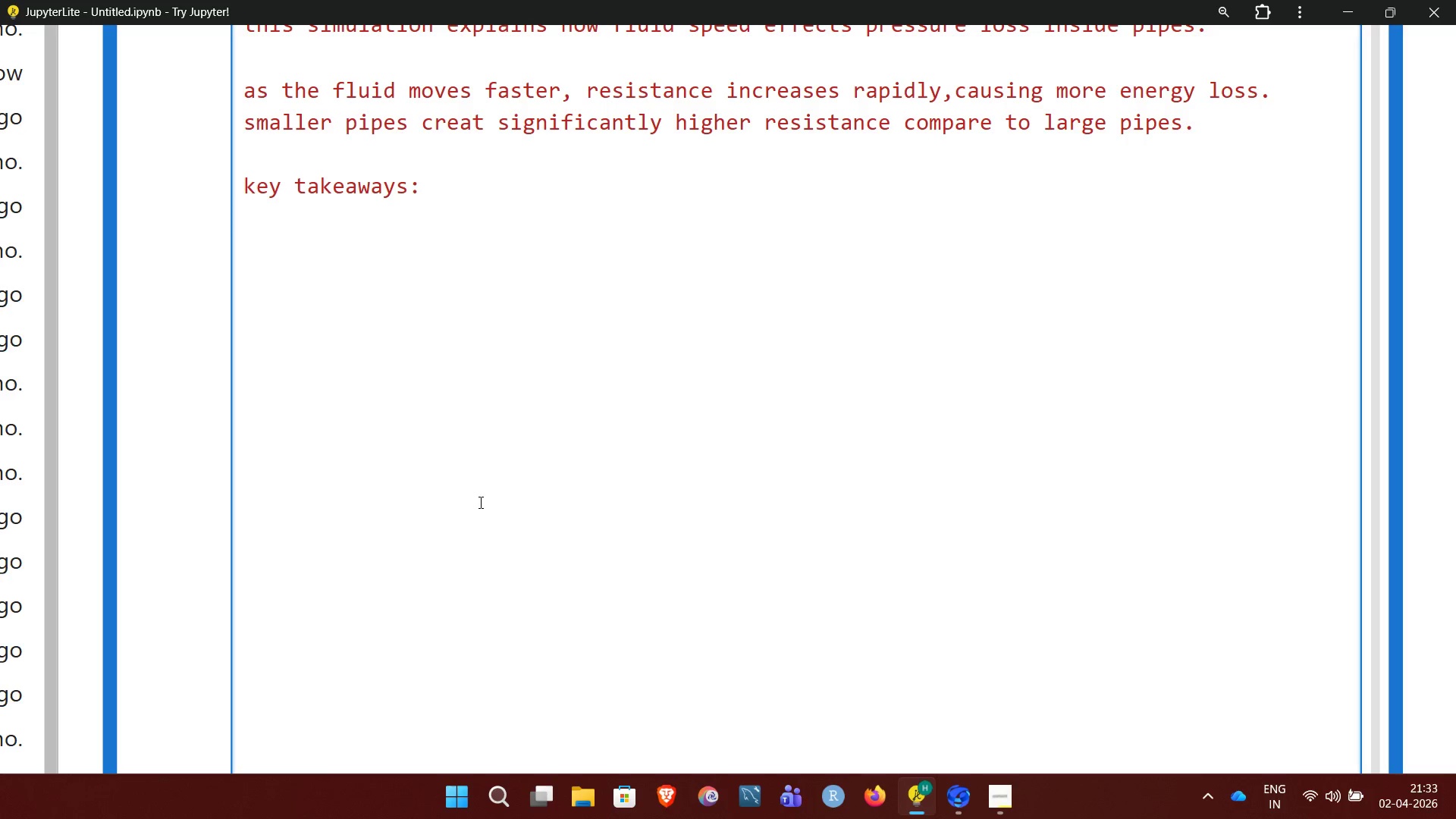 
key(Minus)
 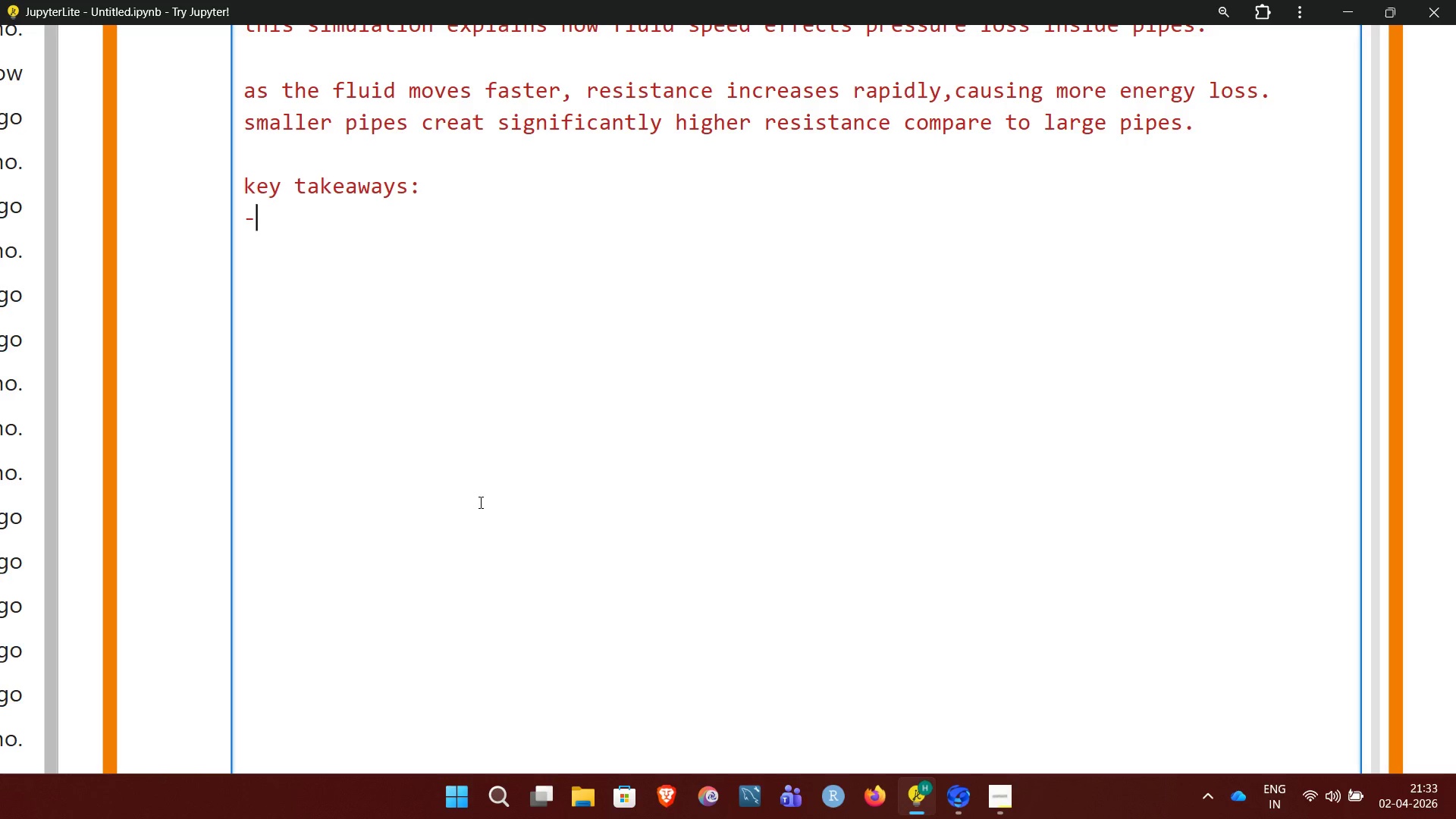 
type(lower floe)
key(Backspace)
type(w)
 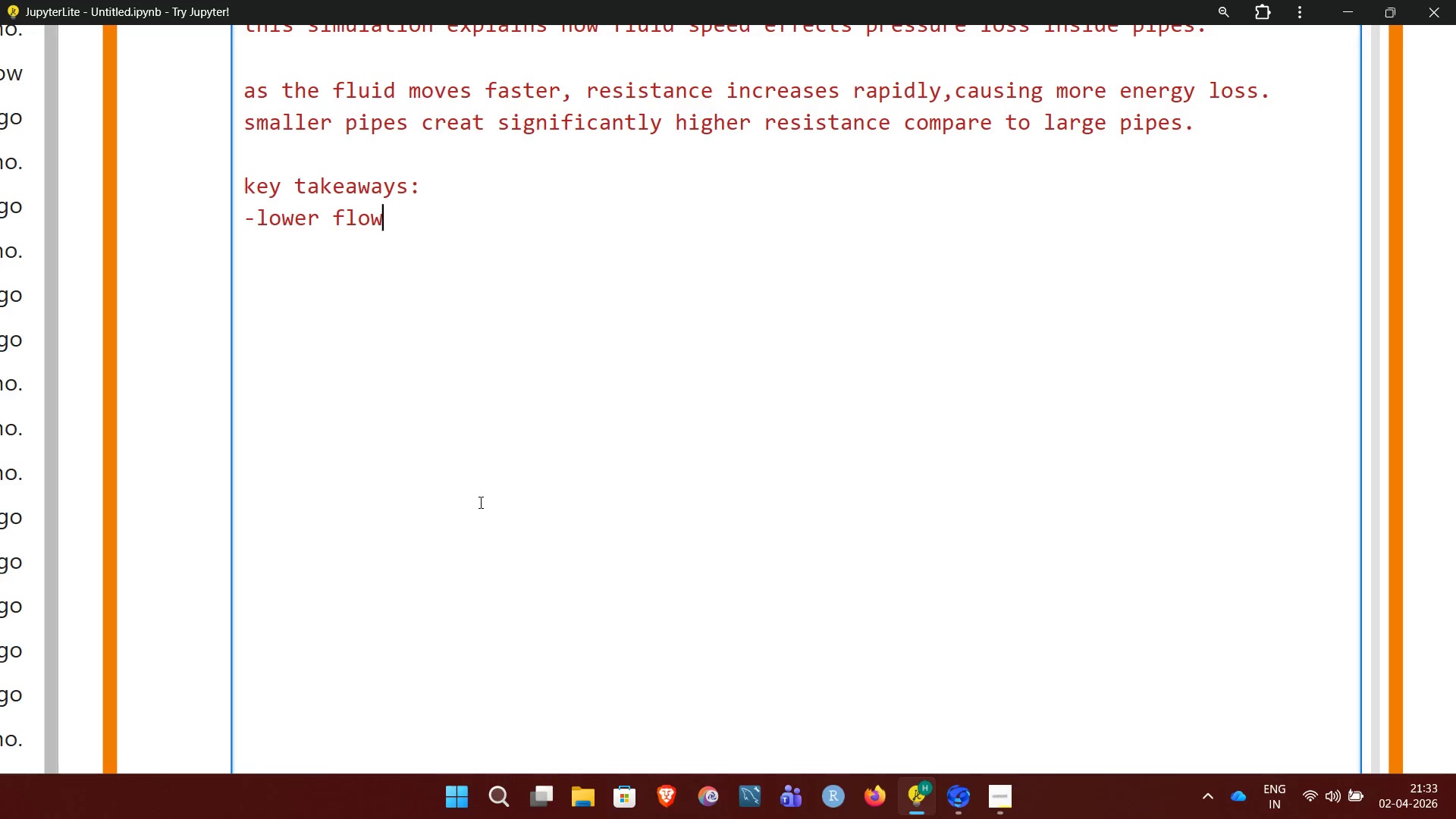 
type( speeds reduse)
 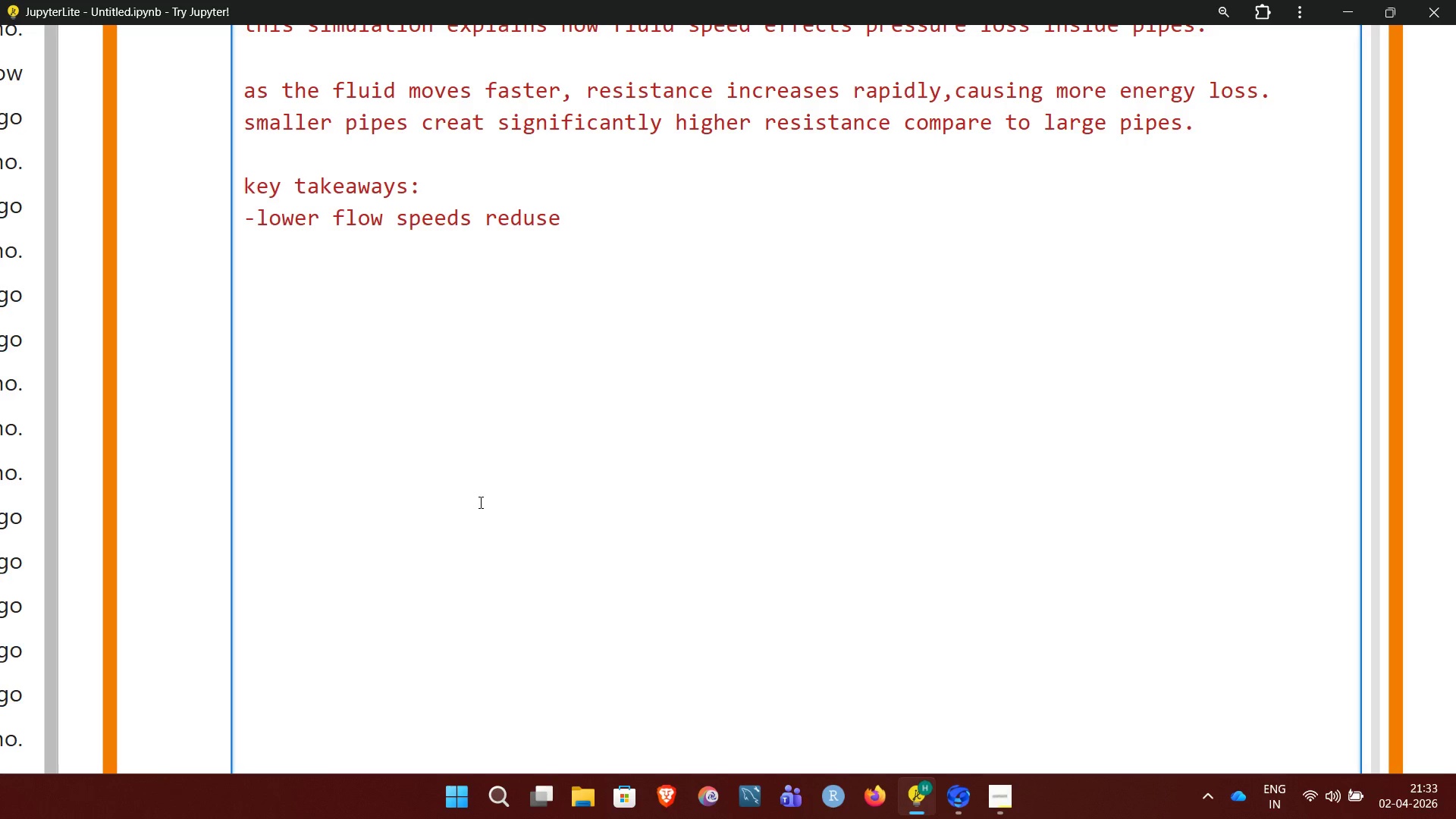 
key(Backspace)
key(Backspace)
type(ce)
 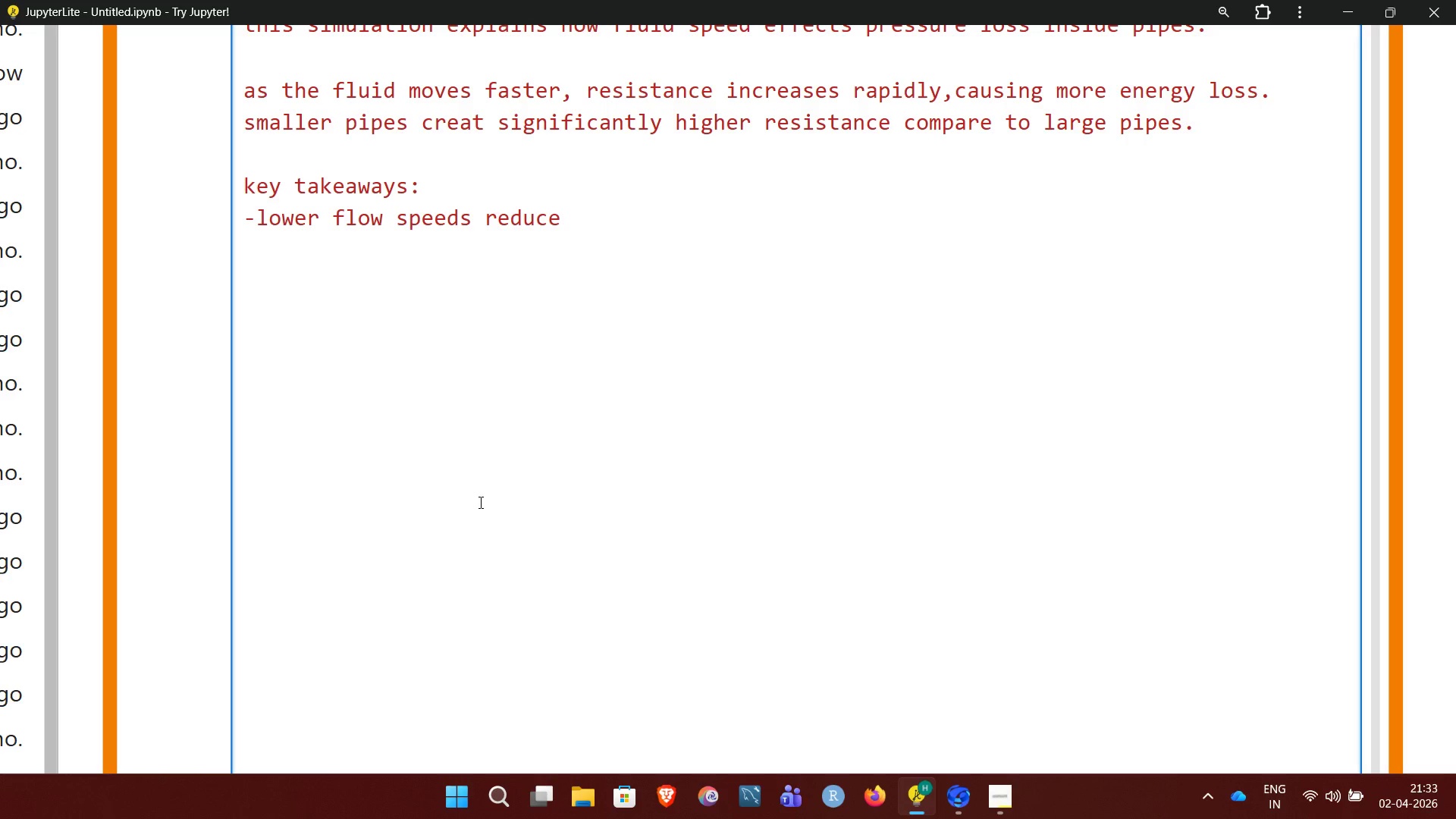 
type( energy loss)
 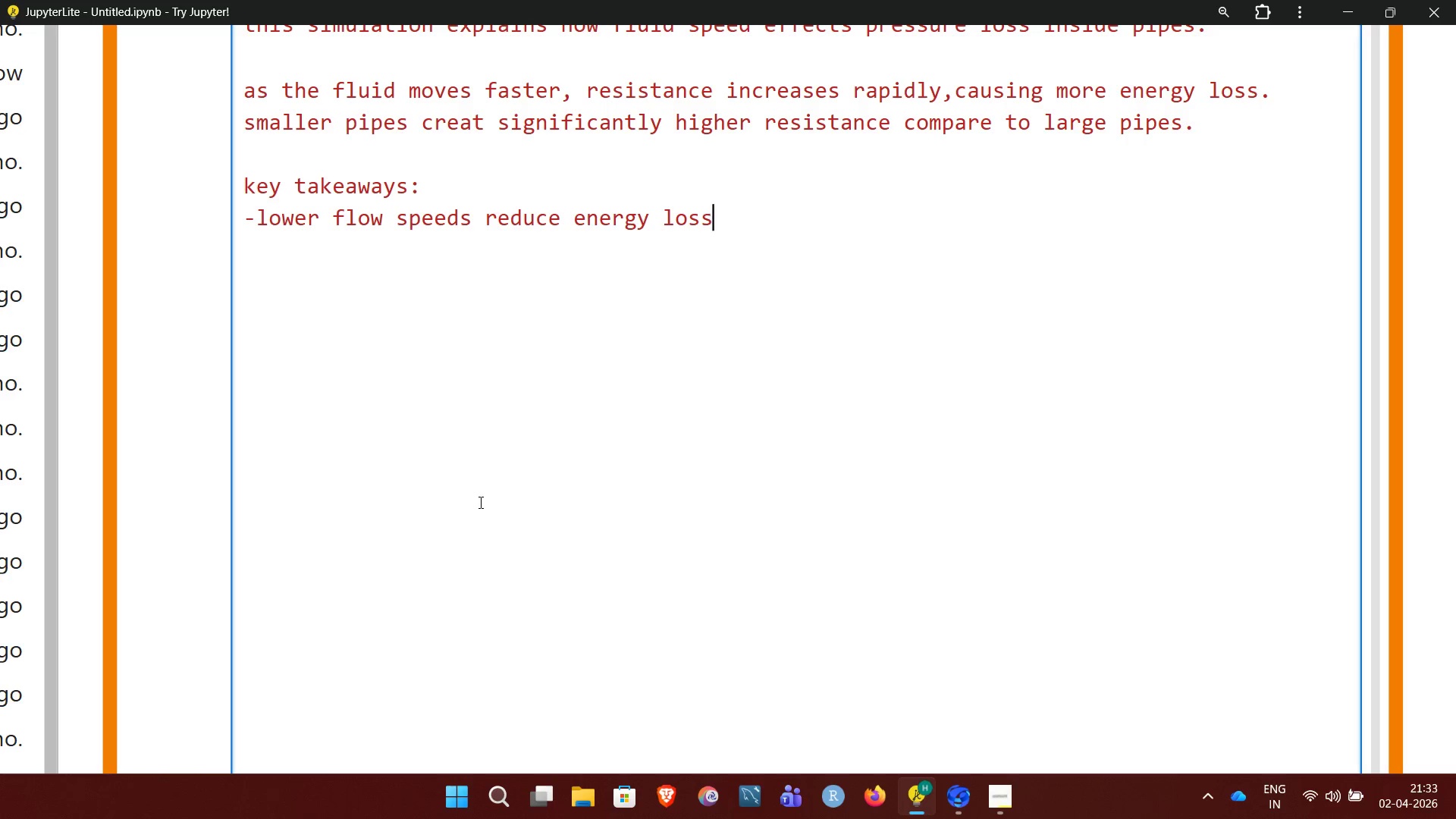 
type( and pump strain)
 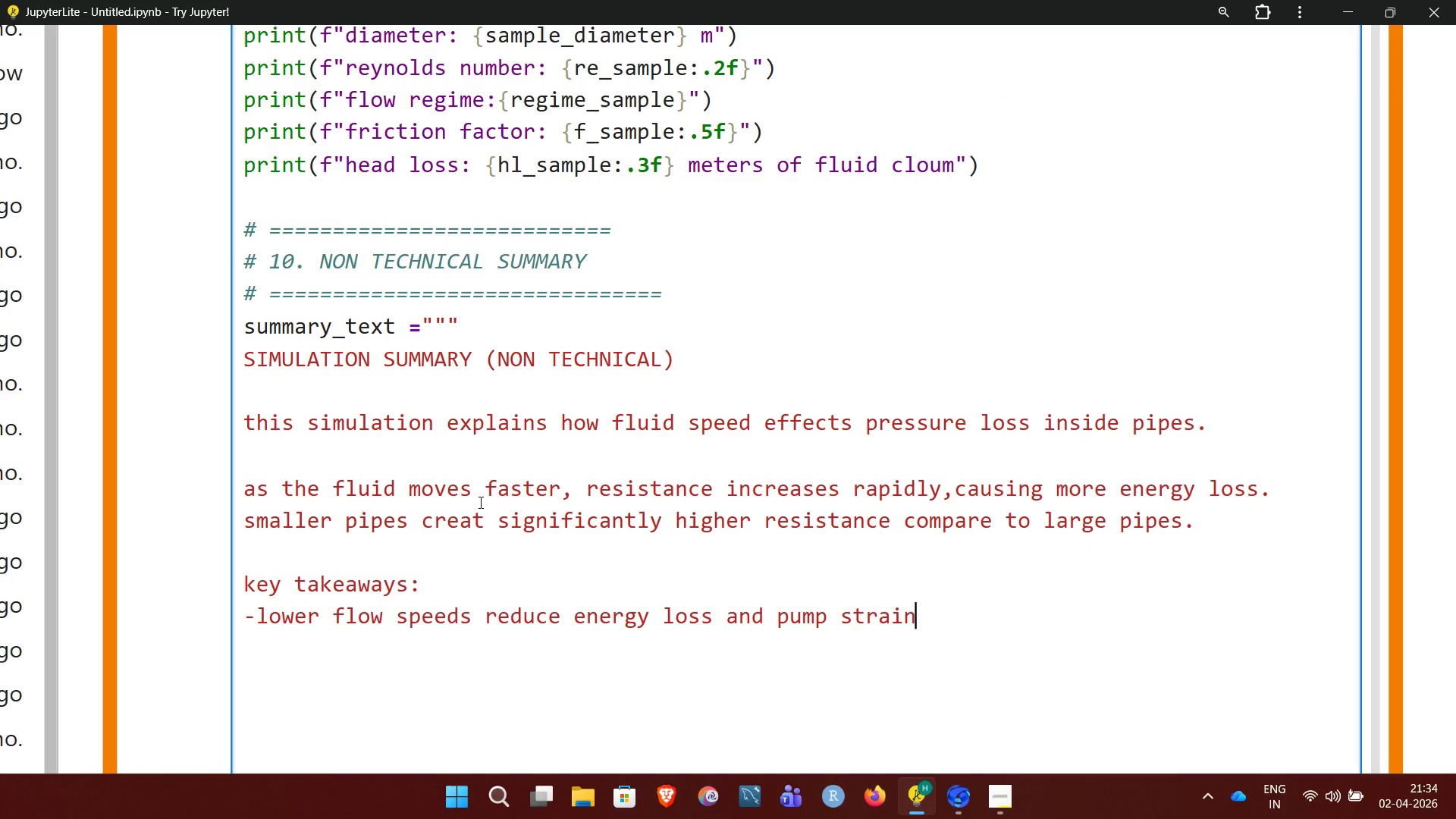 
wait(6.55)
 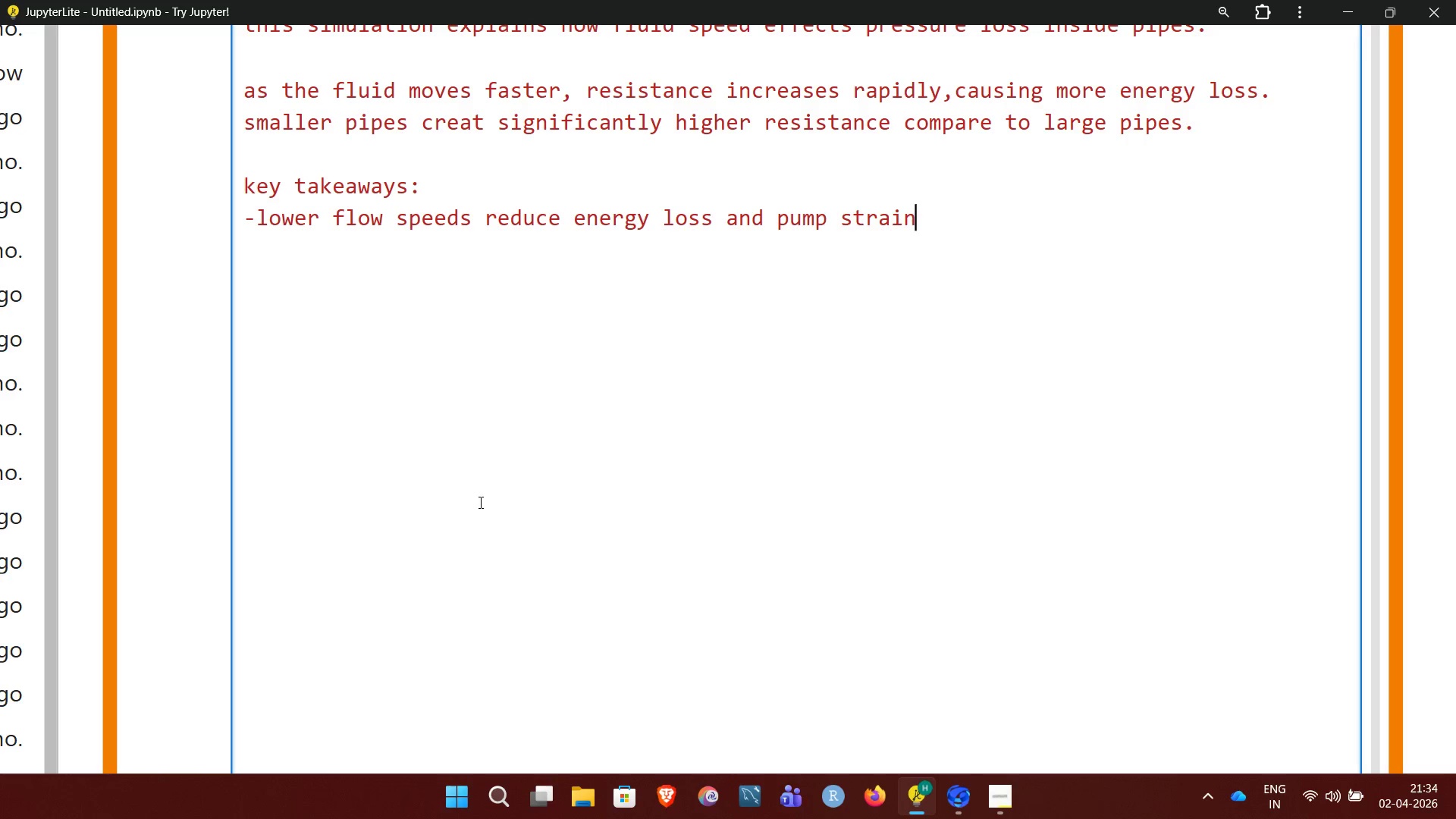 
hold_key(key=Backspace, duration=1.5)
 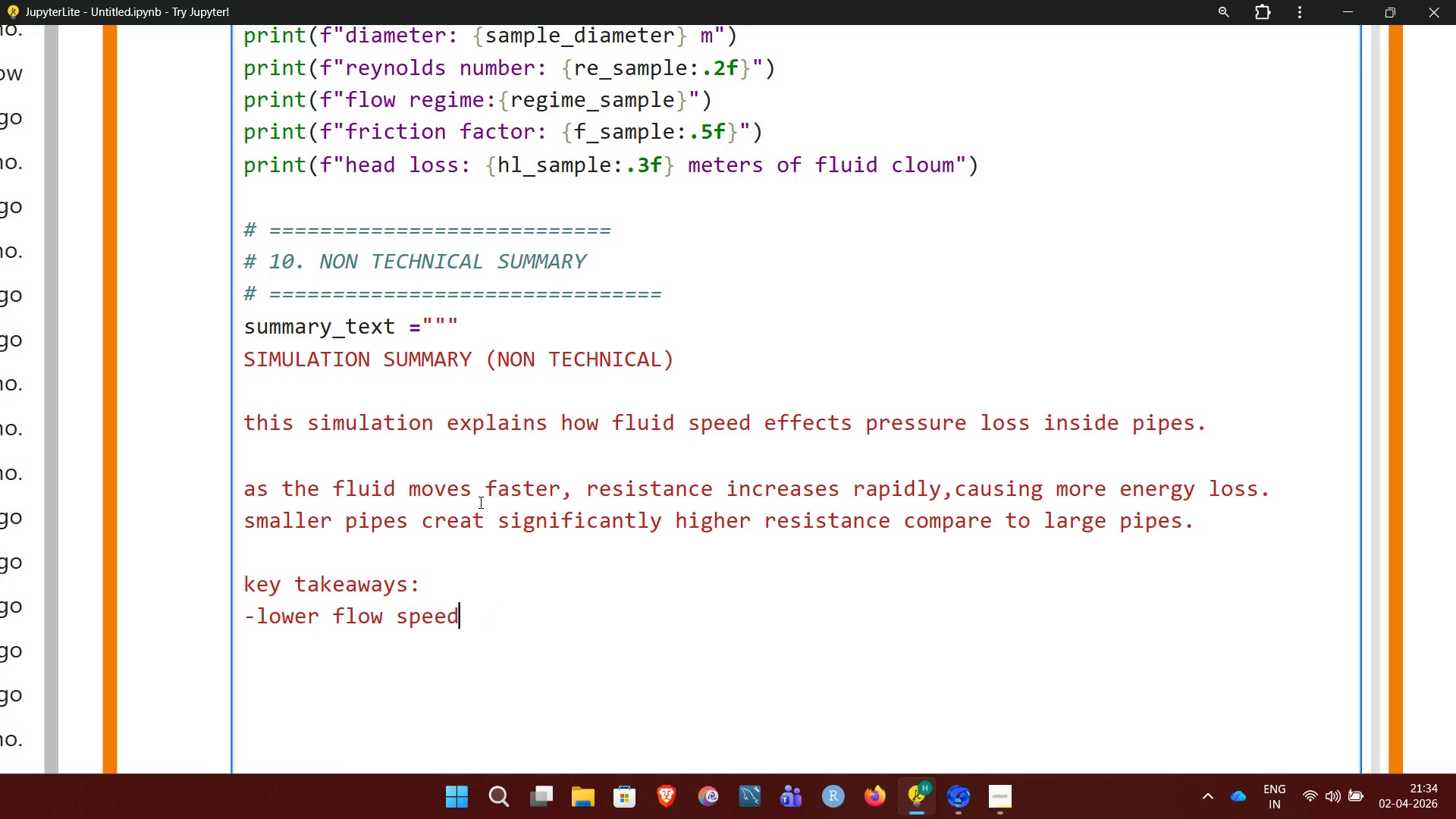 
key(Backspace)
 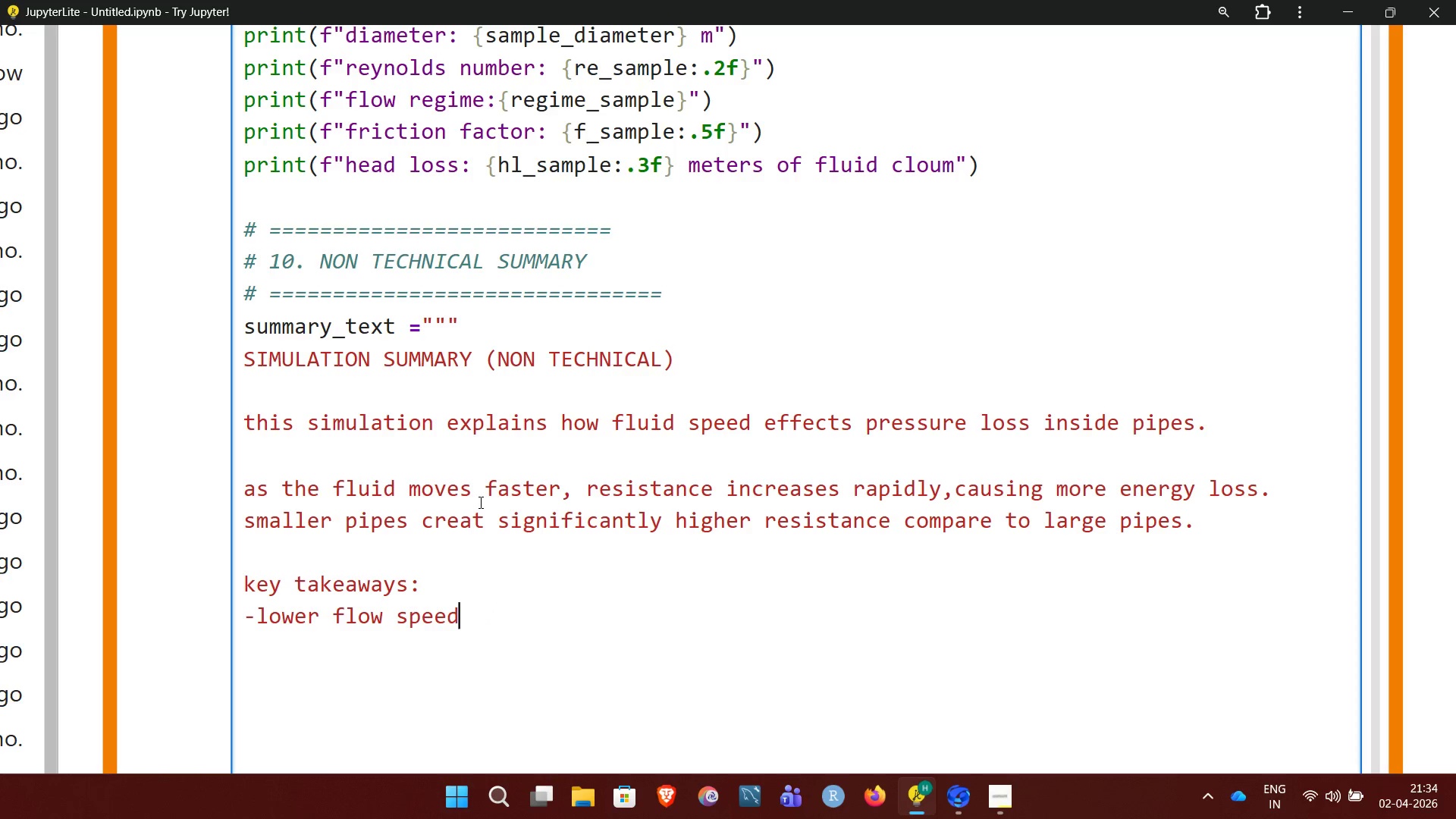 
hold_key(key=Backspace, duration=0.39)
 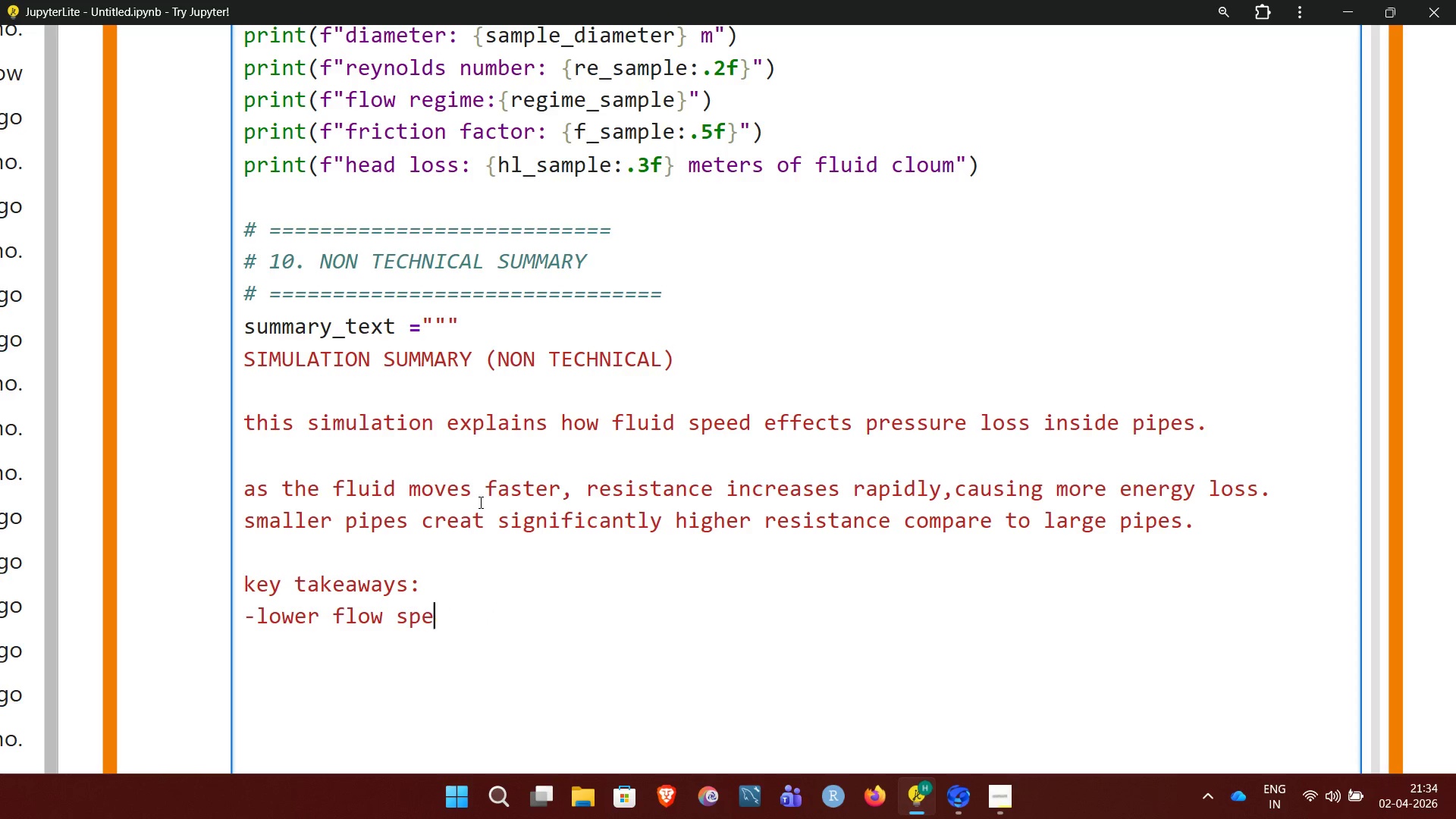 
key(Backspace)
 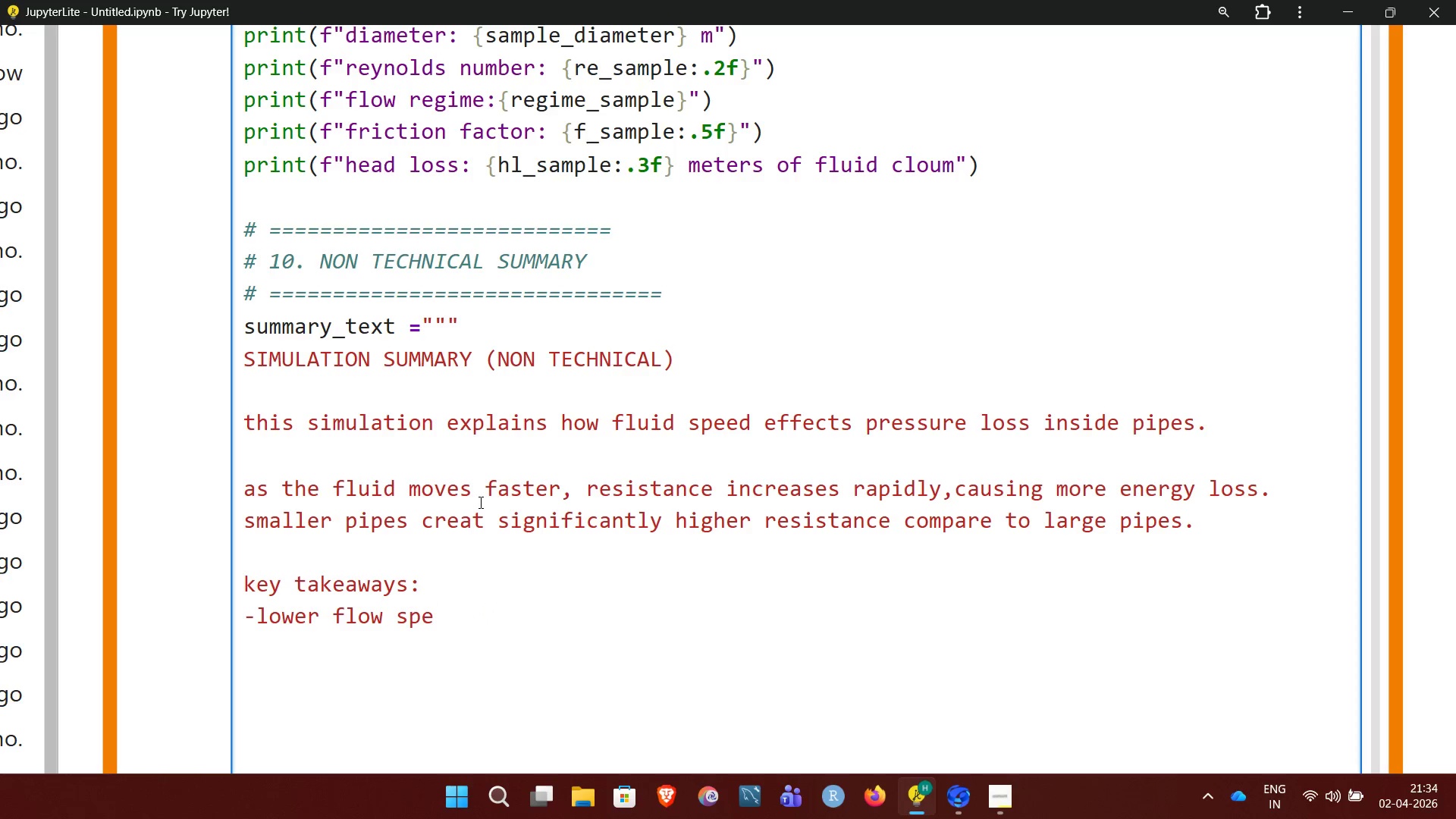 
hold_key(key=Backspace, duration=0.81)
 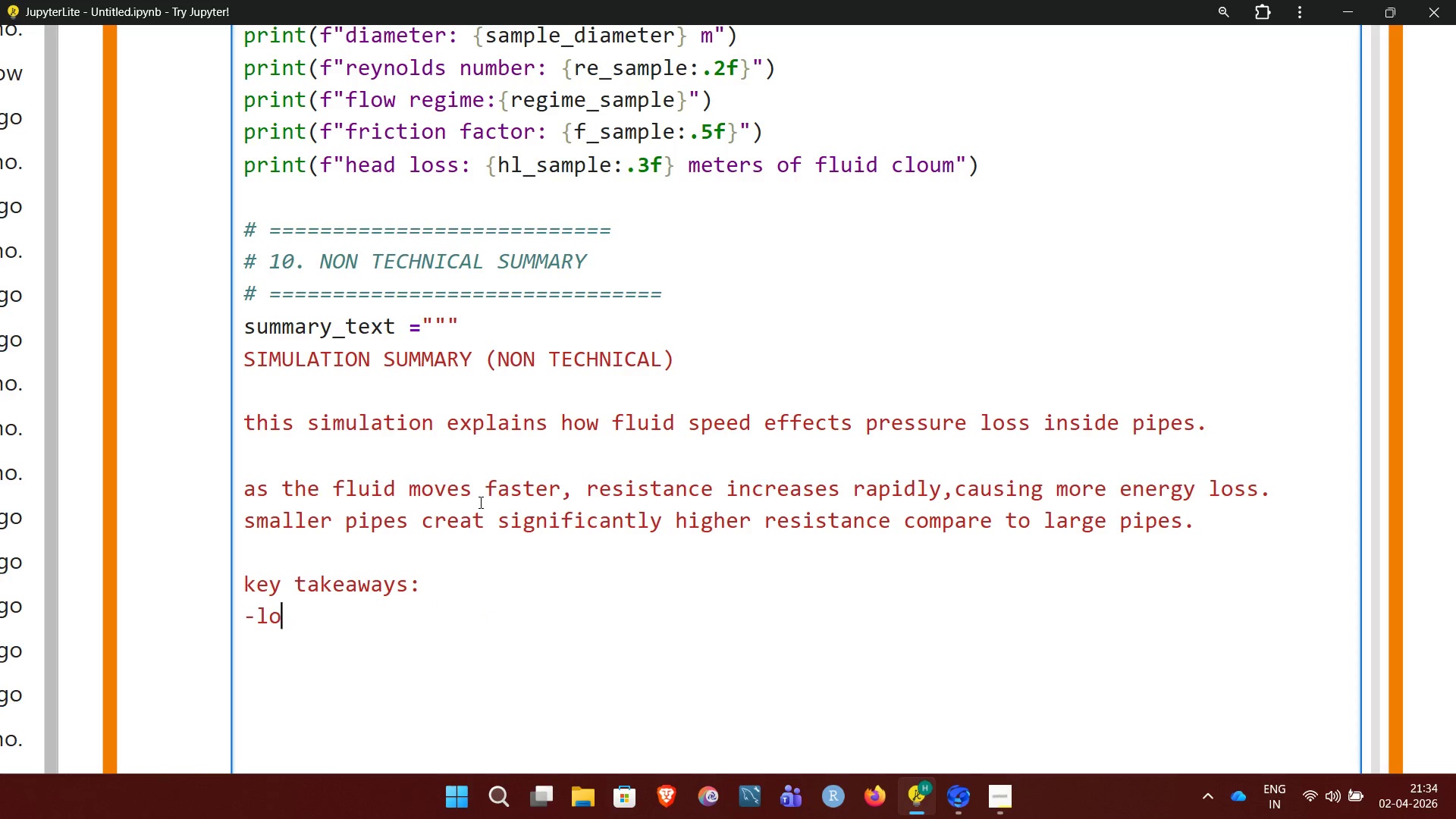 
key(Backspace)
 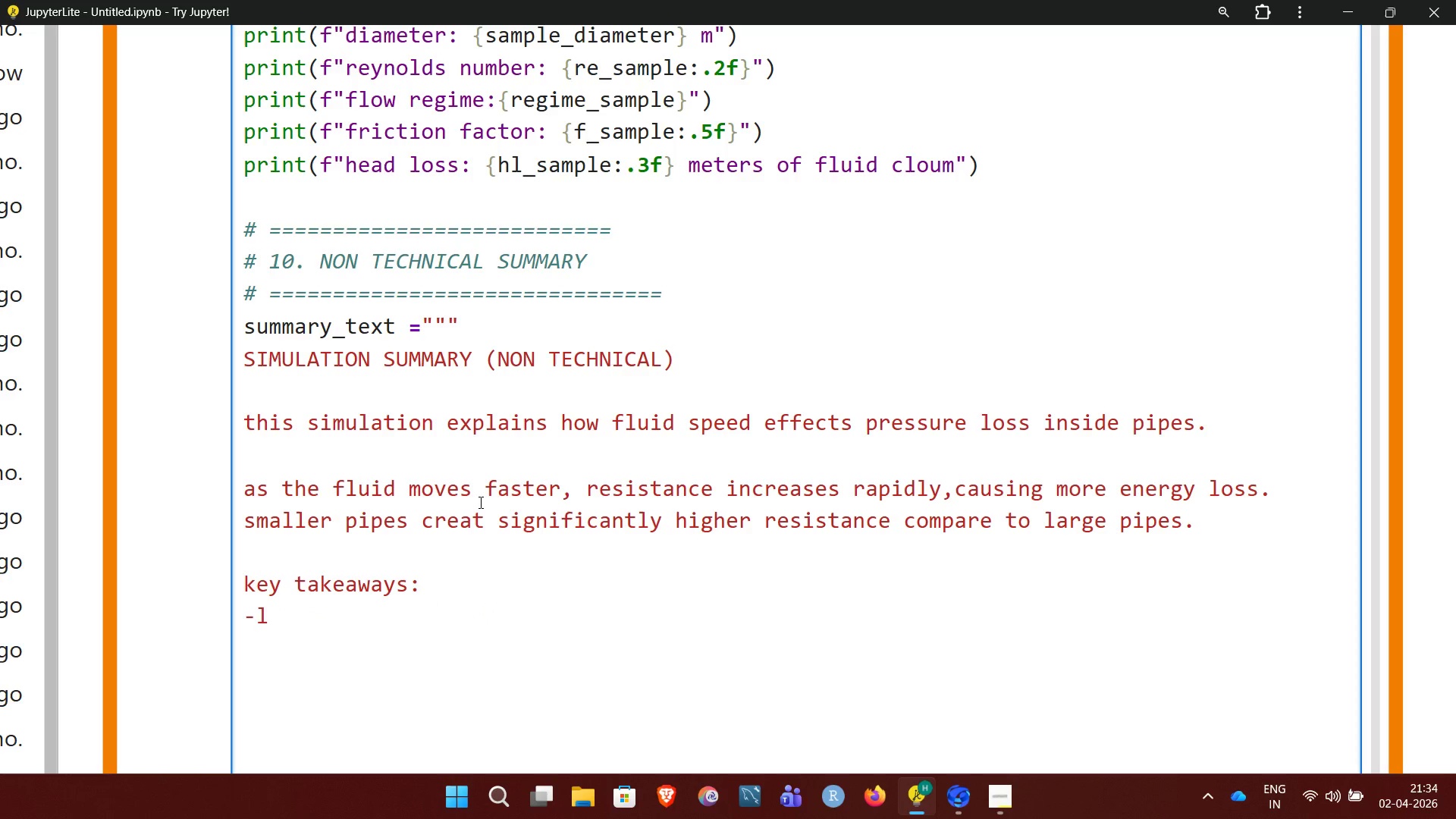 
hold_key(key=Backspace, duration=1.05)
 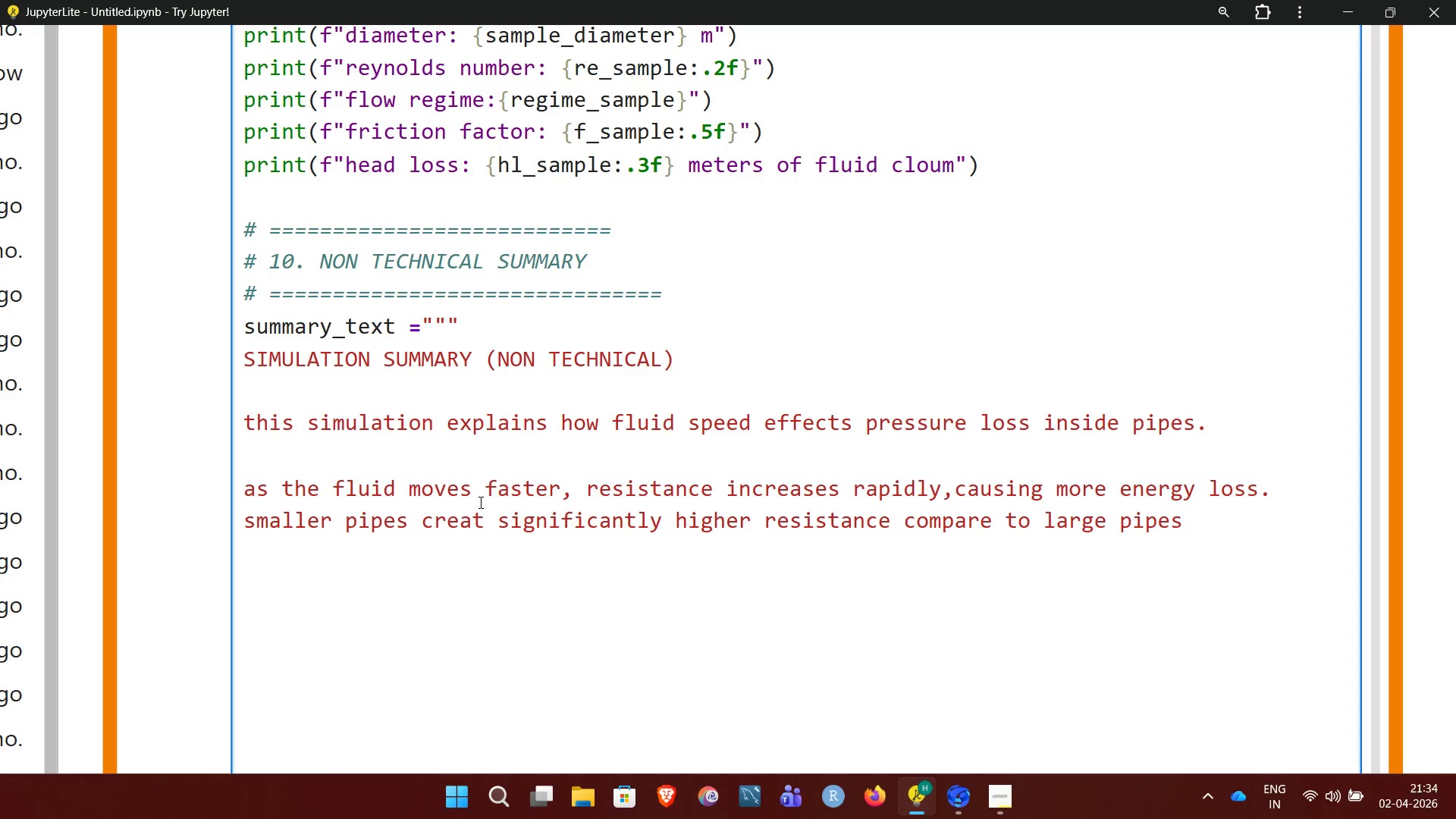 
hold_key(key=Backspace, duration=1.0)
 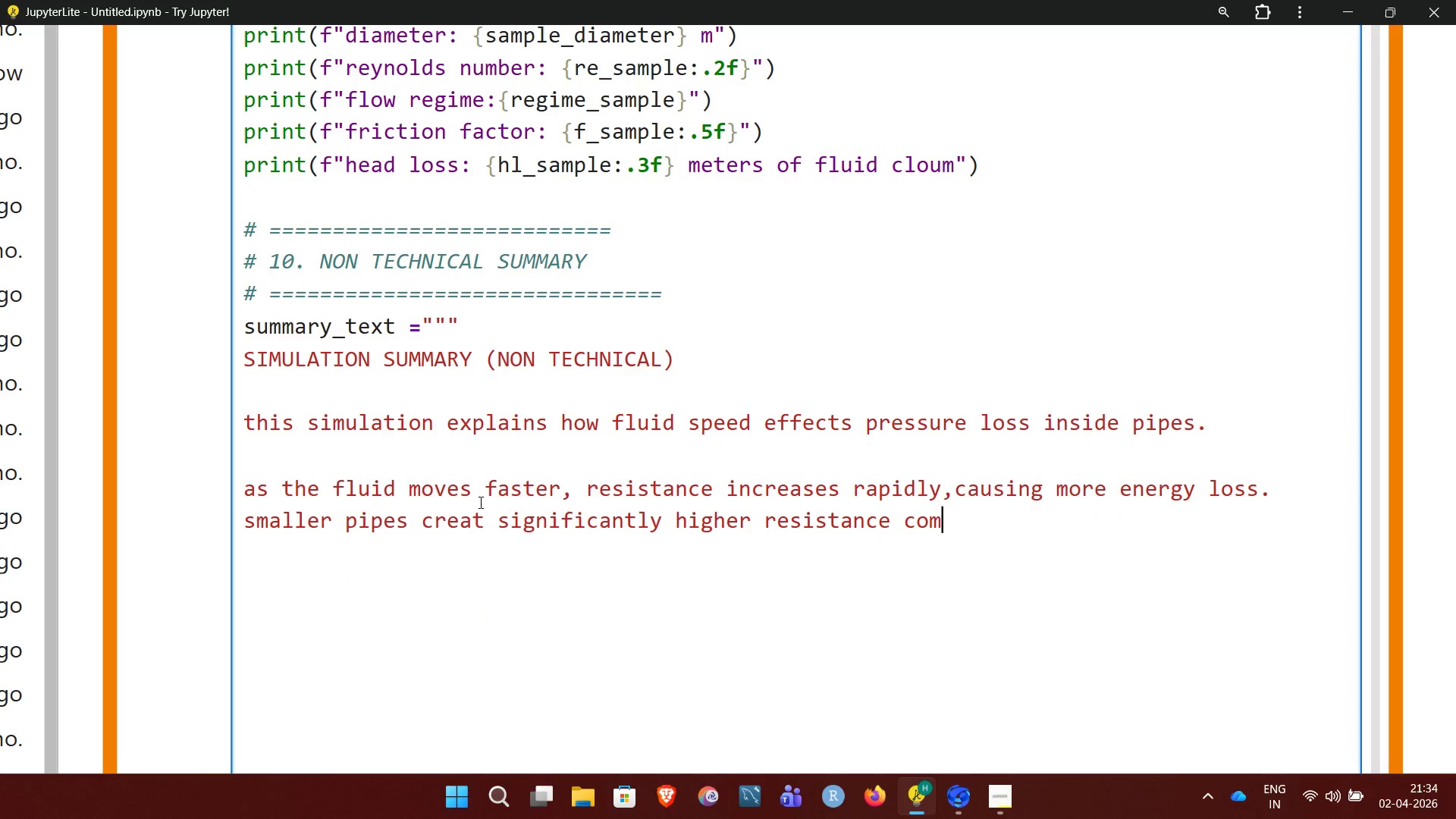 
hold_key(key=Backspace, duration=1.14)
 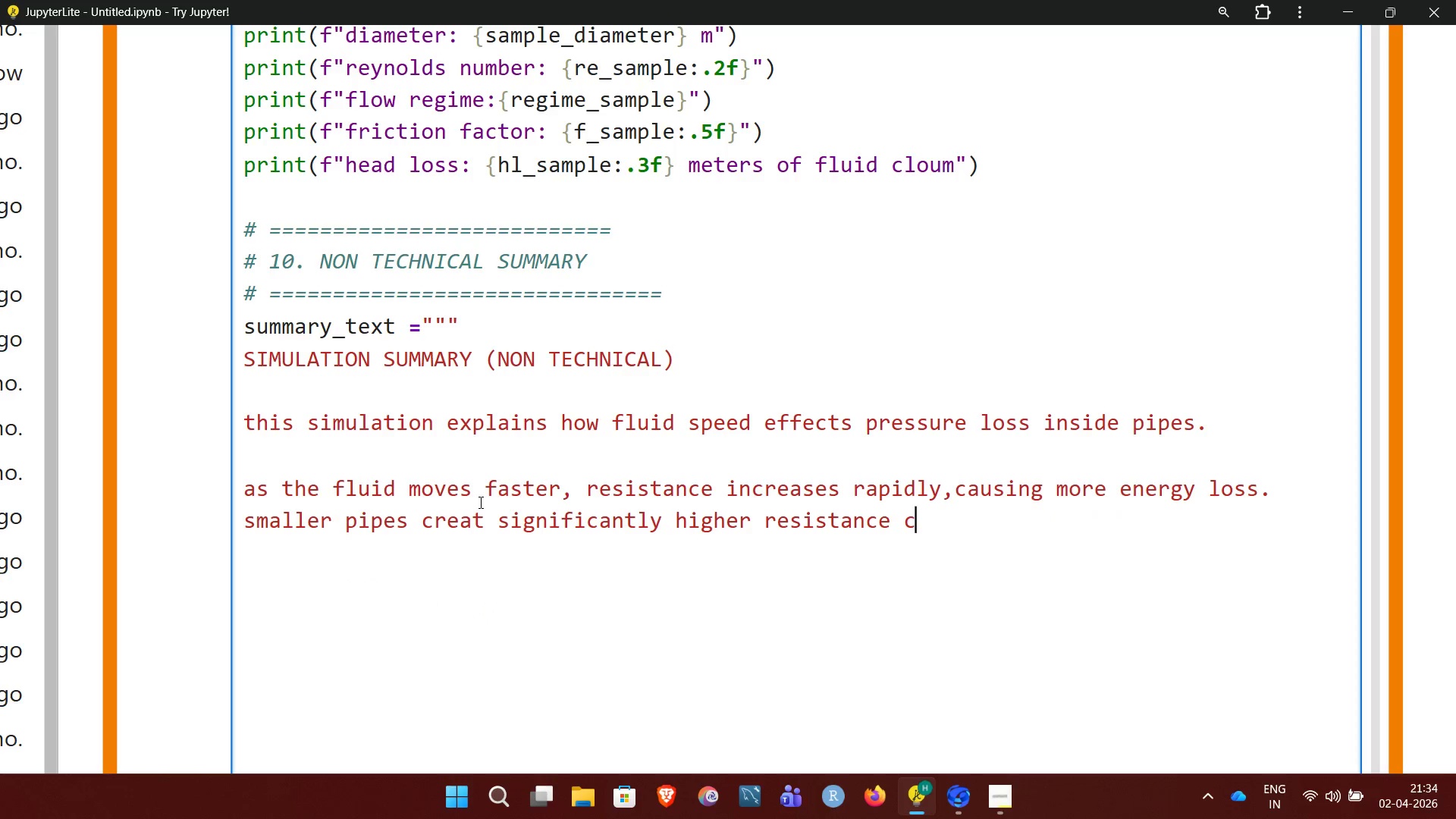 
key(Backspace)
 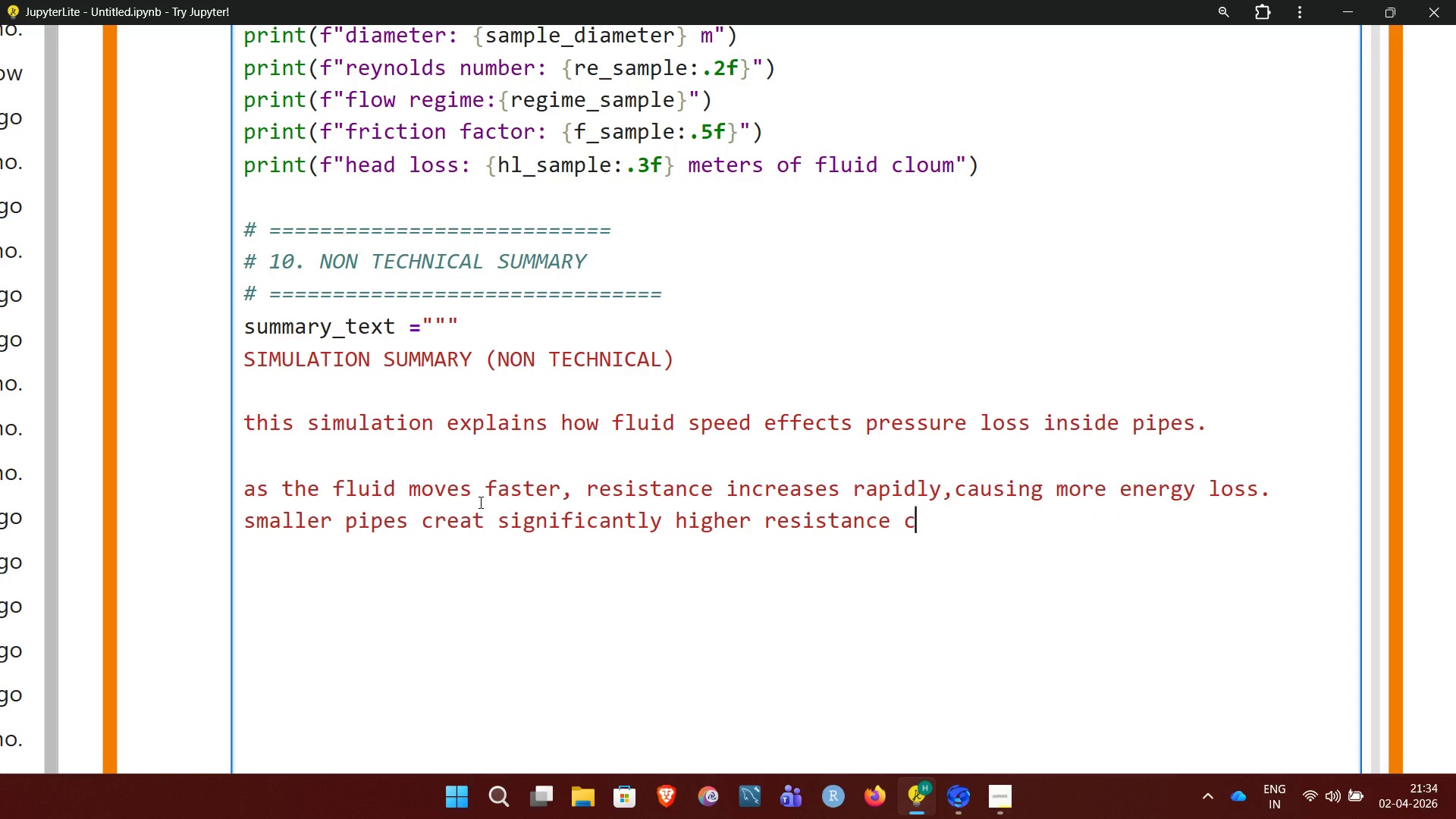 
hold_key(key=Backspace, duration=1.06)
 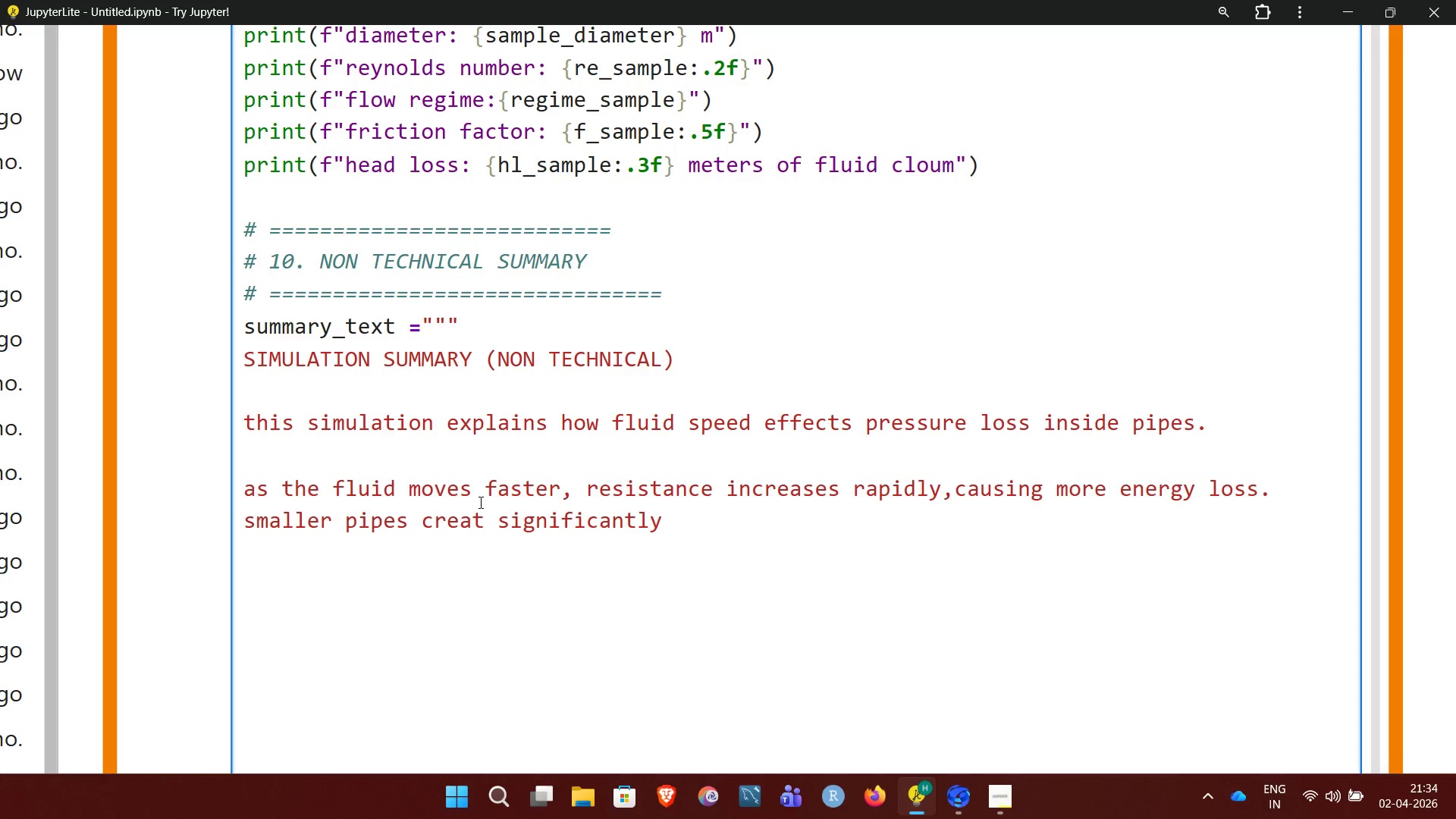 
key(Backspace)
 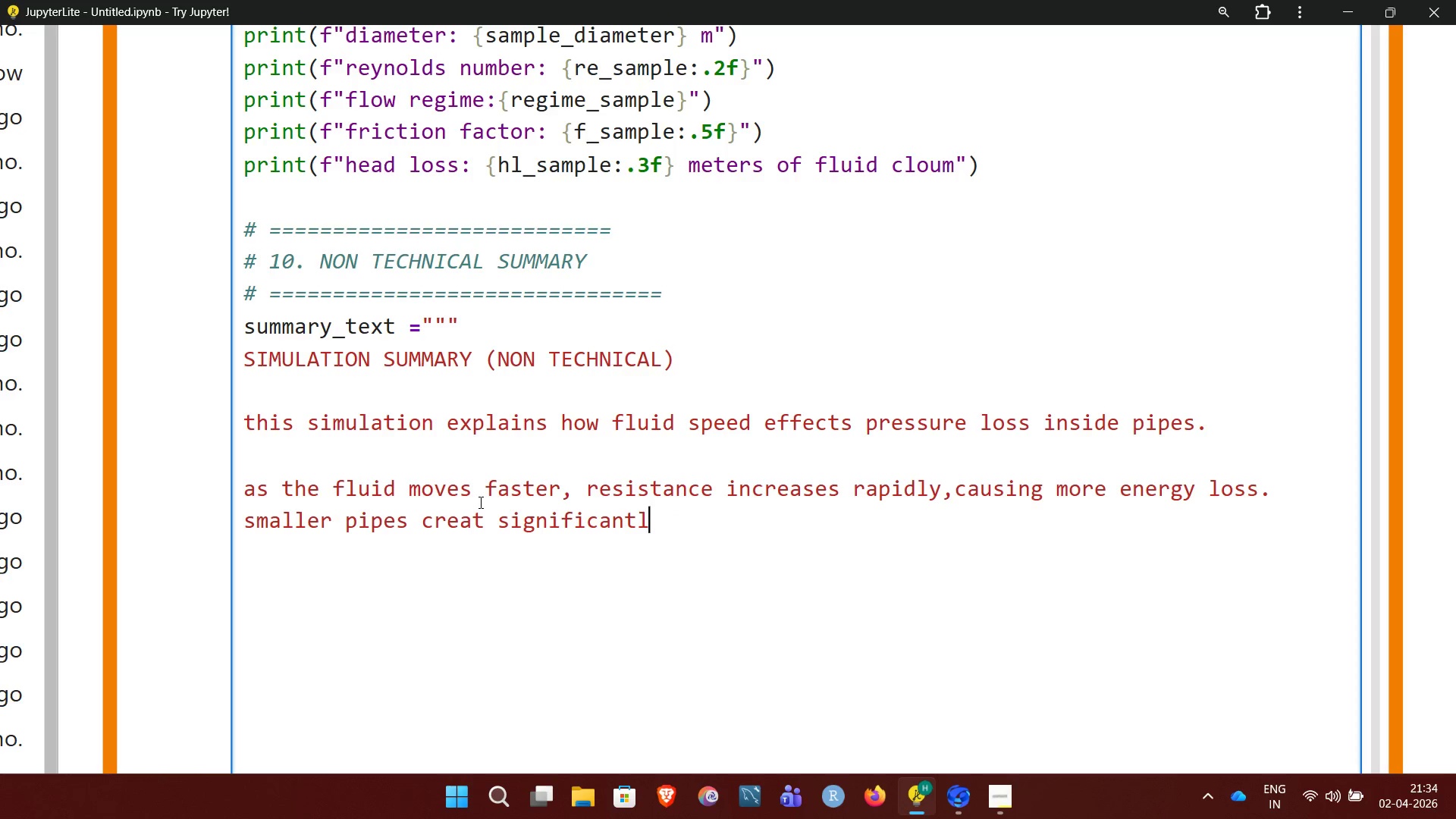 
key(Backspace)
 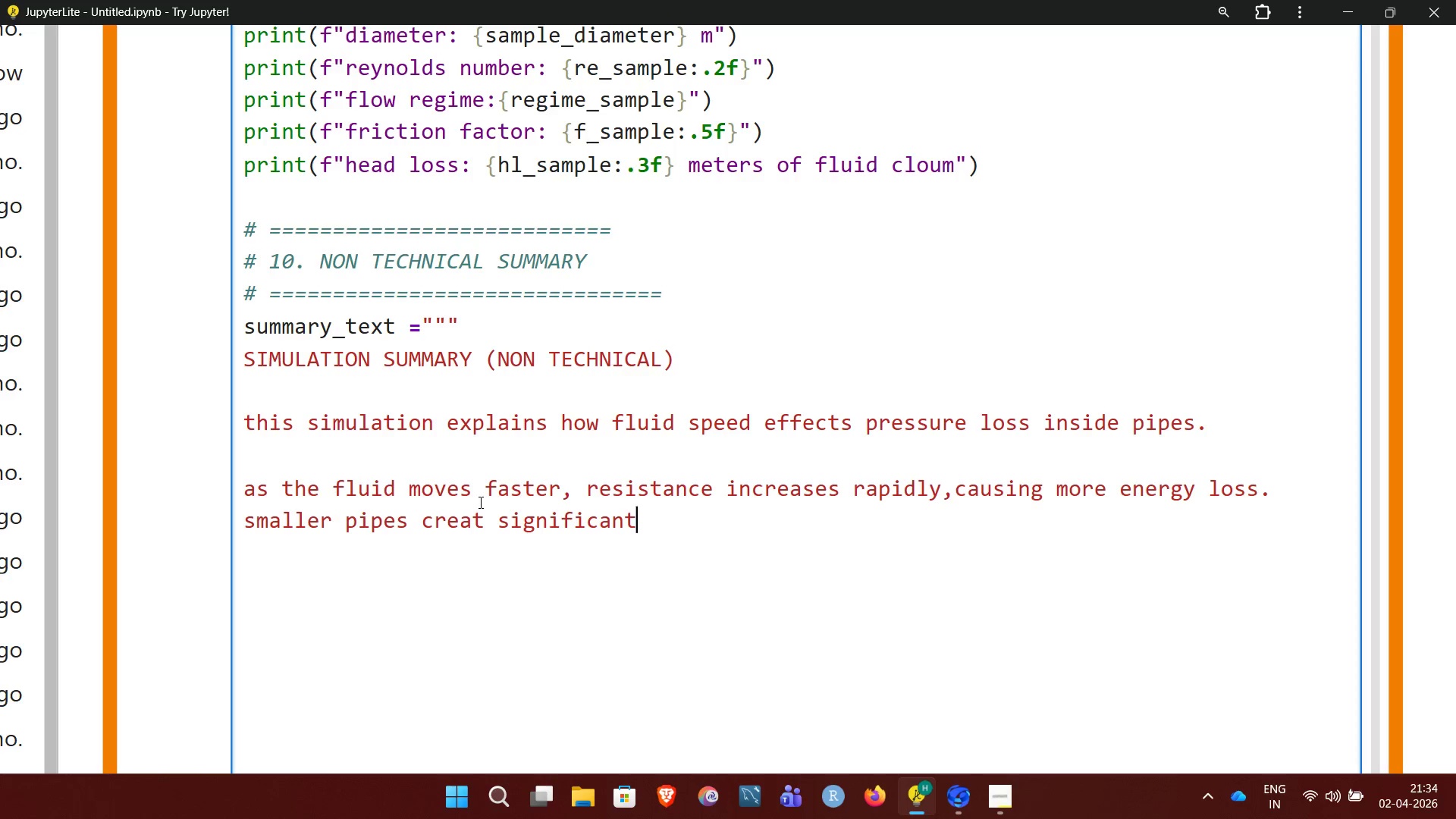 
key(Backspace)
 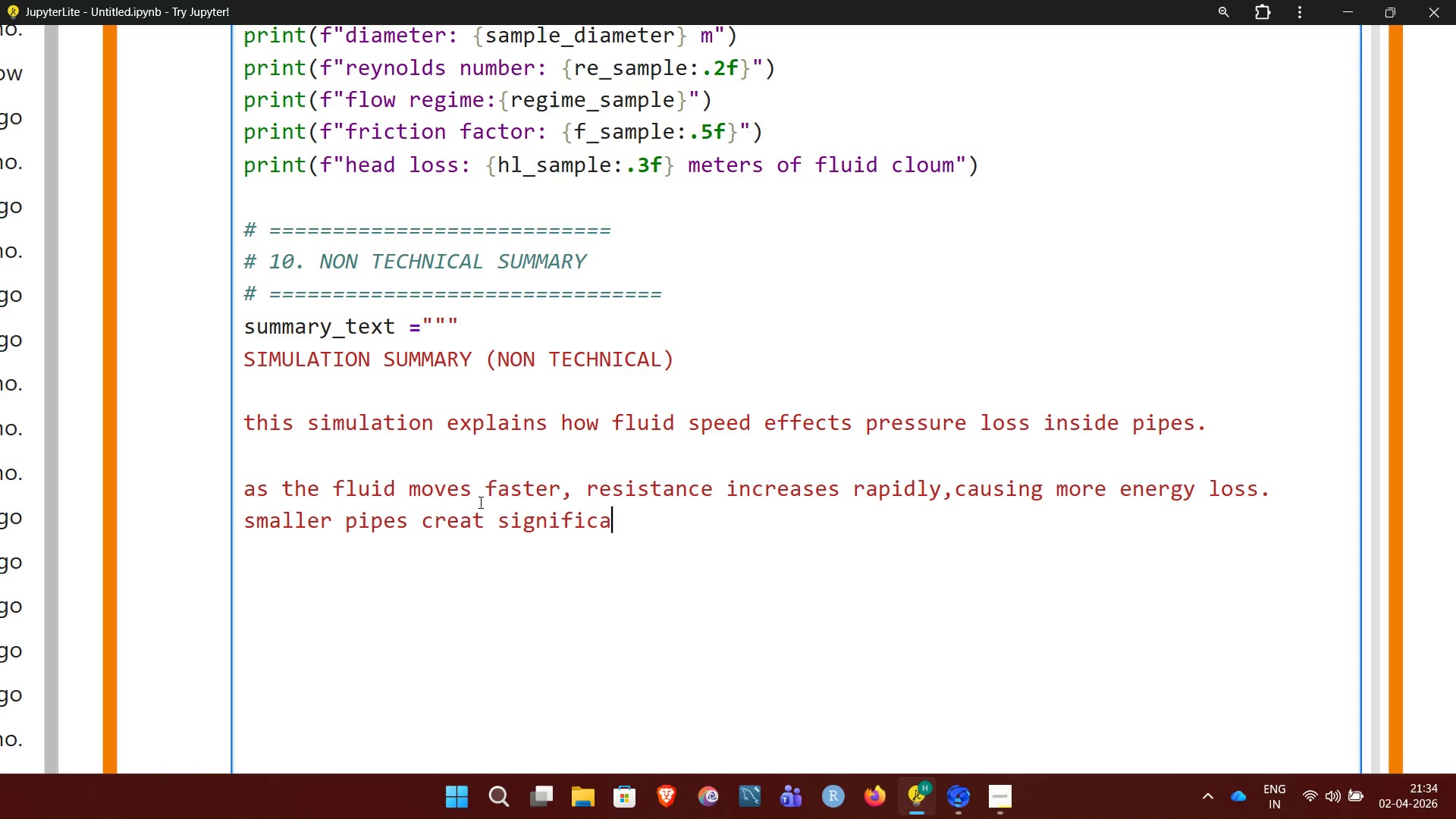 
hold_key(key=Backspace, duration=1.5)
 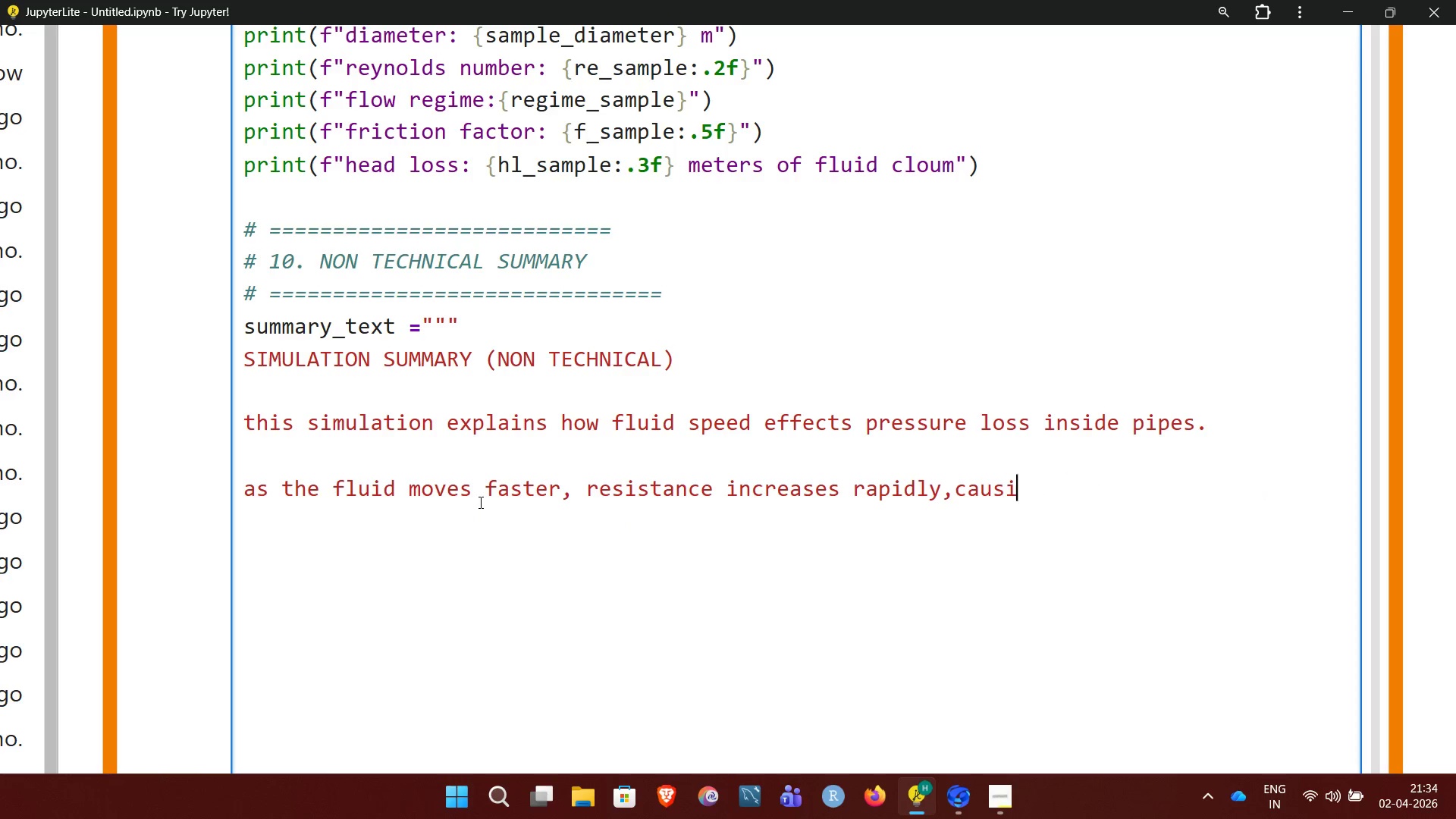 
hold_key(key=Backspace, duration=1.5)
 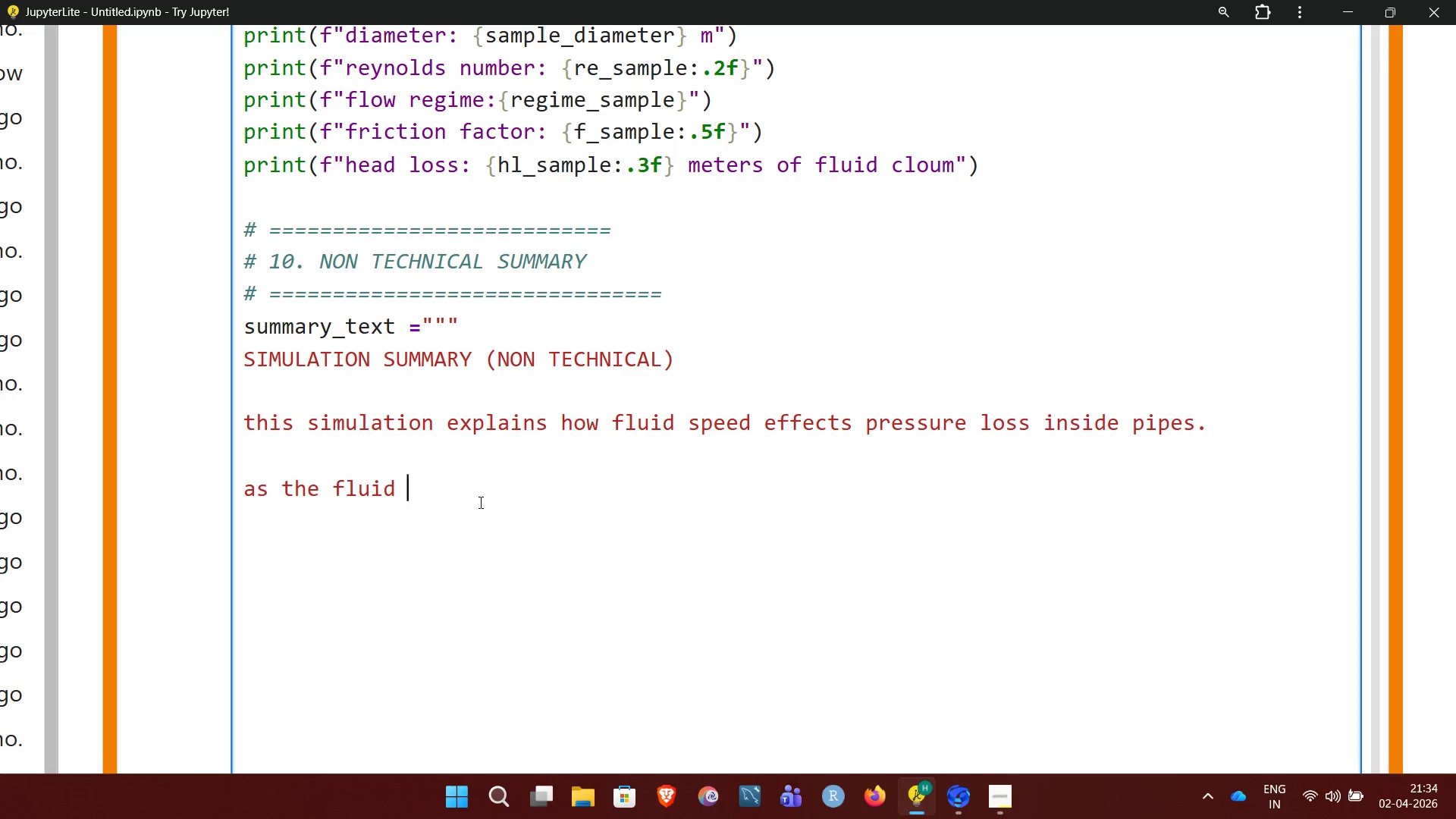 
hold_key(key=Backspace, duration=1.5)
 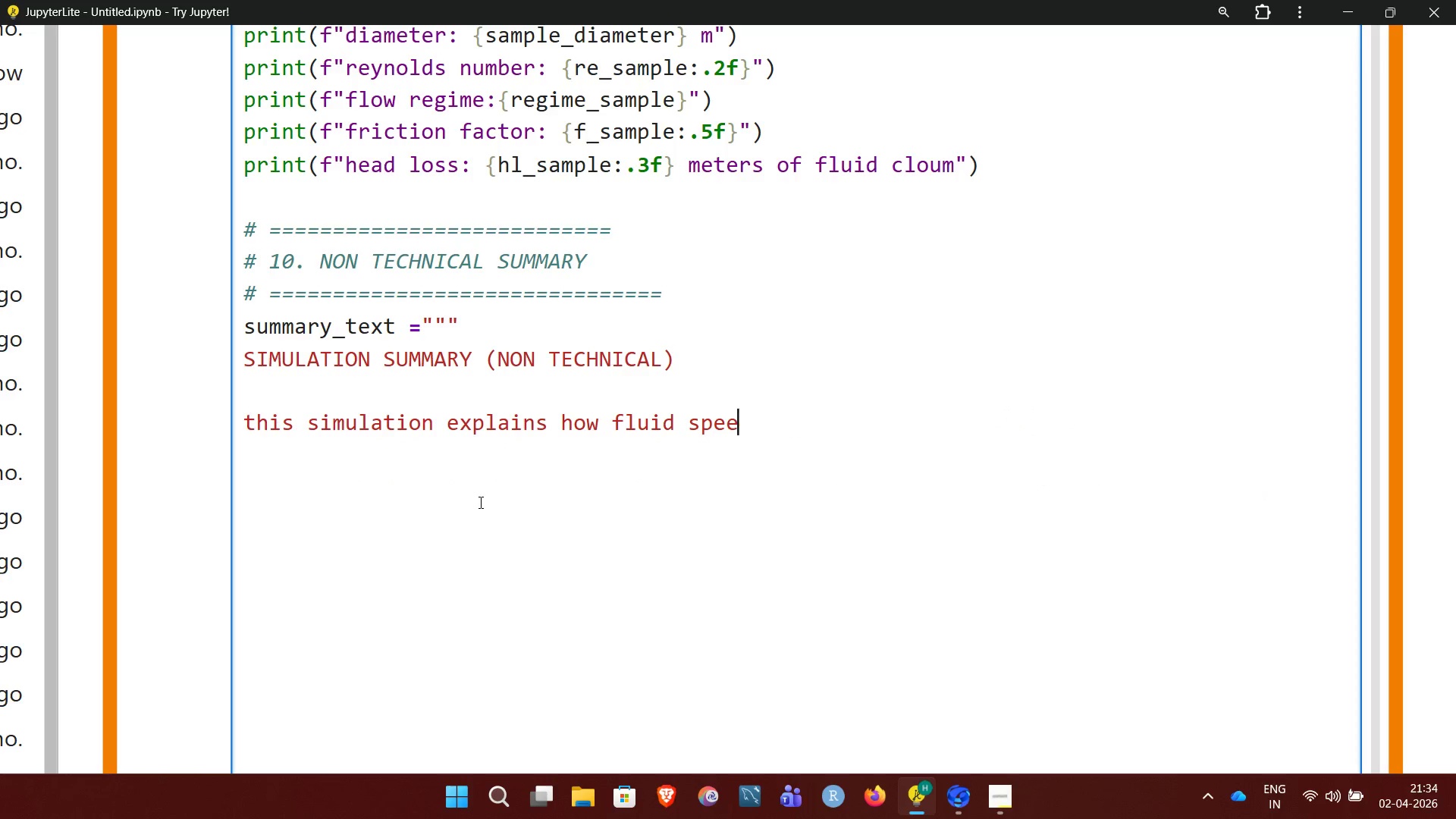 
hold_key(key=Backspace, duration=1.2)
 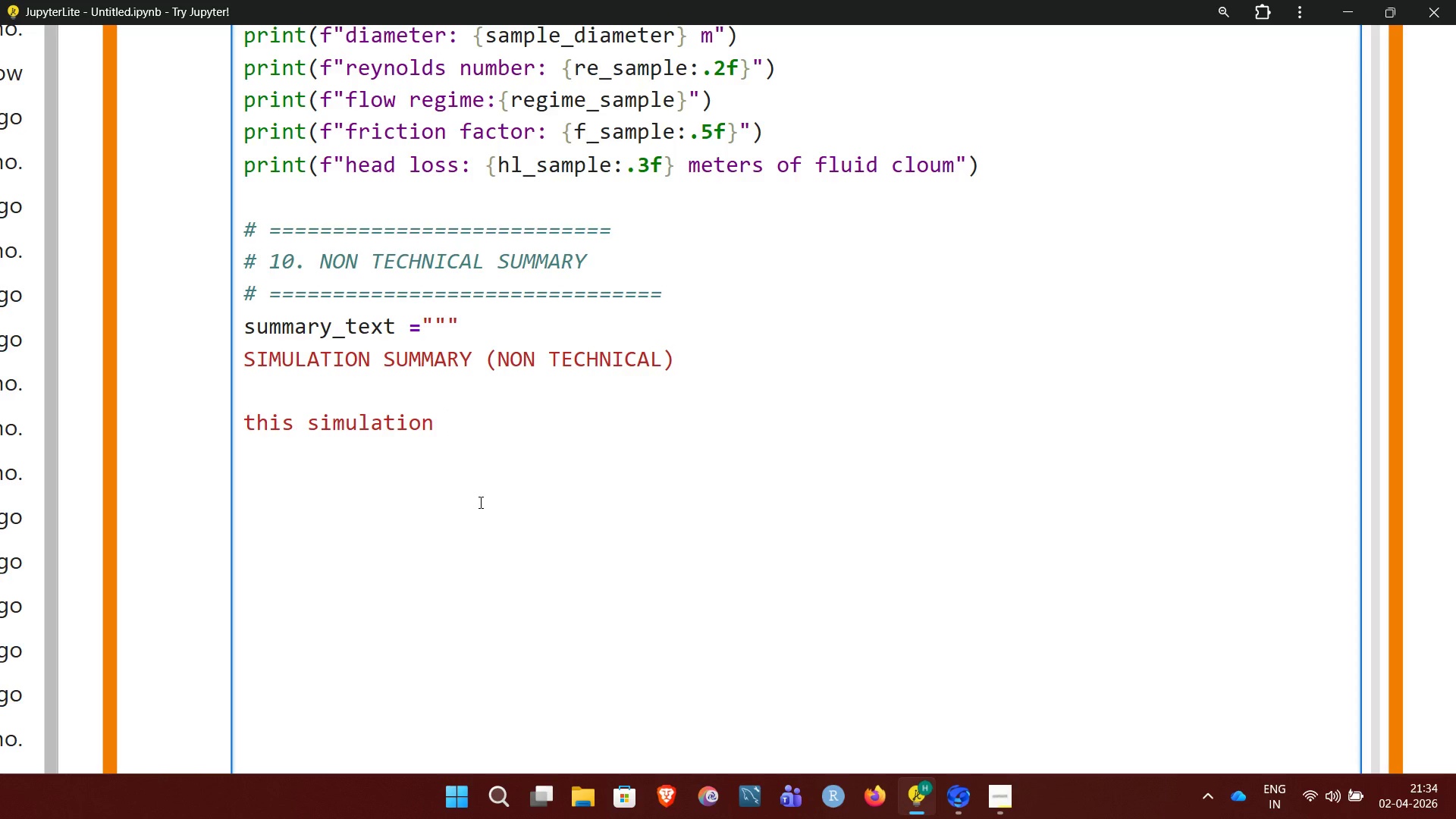 
wait(6.03)
 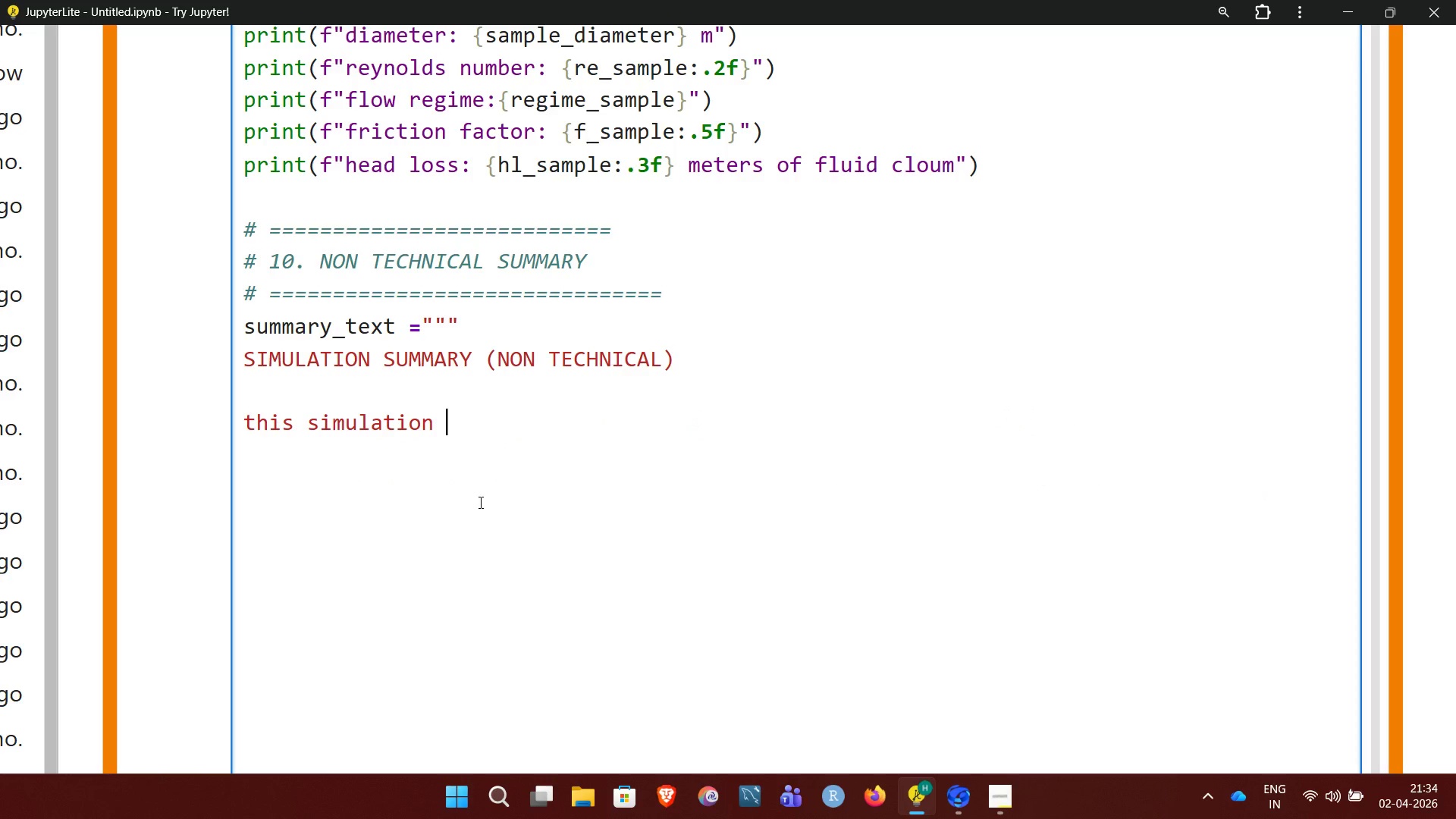 
type(explains how fluid)
 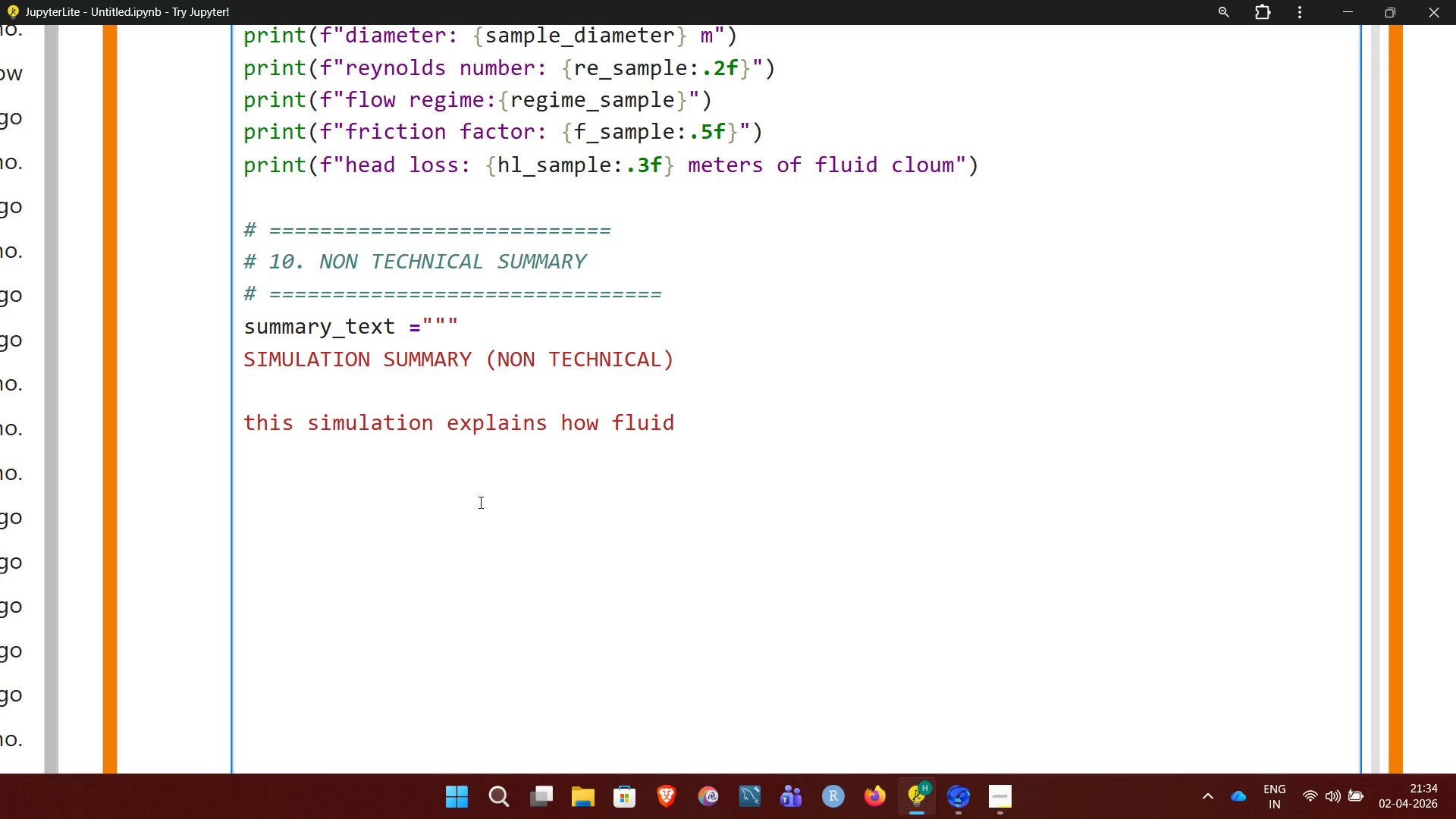 
type( speed effect)
 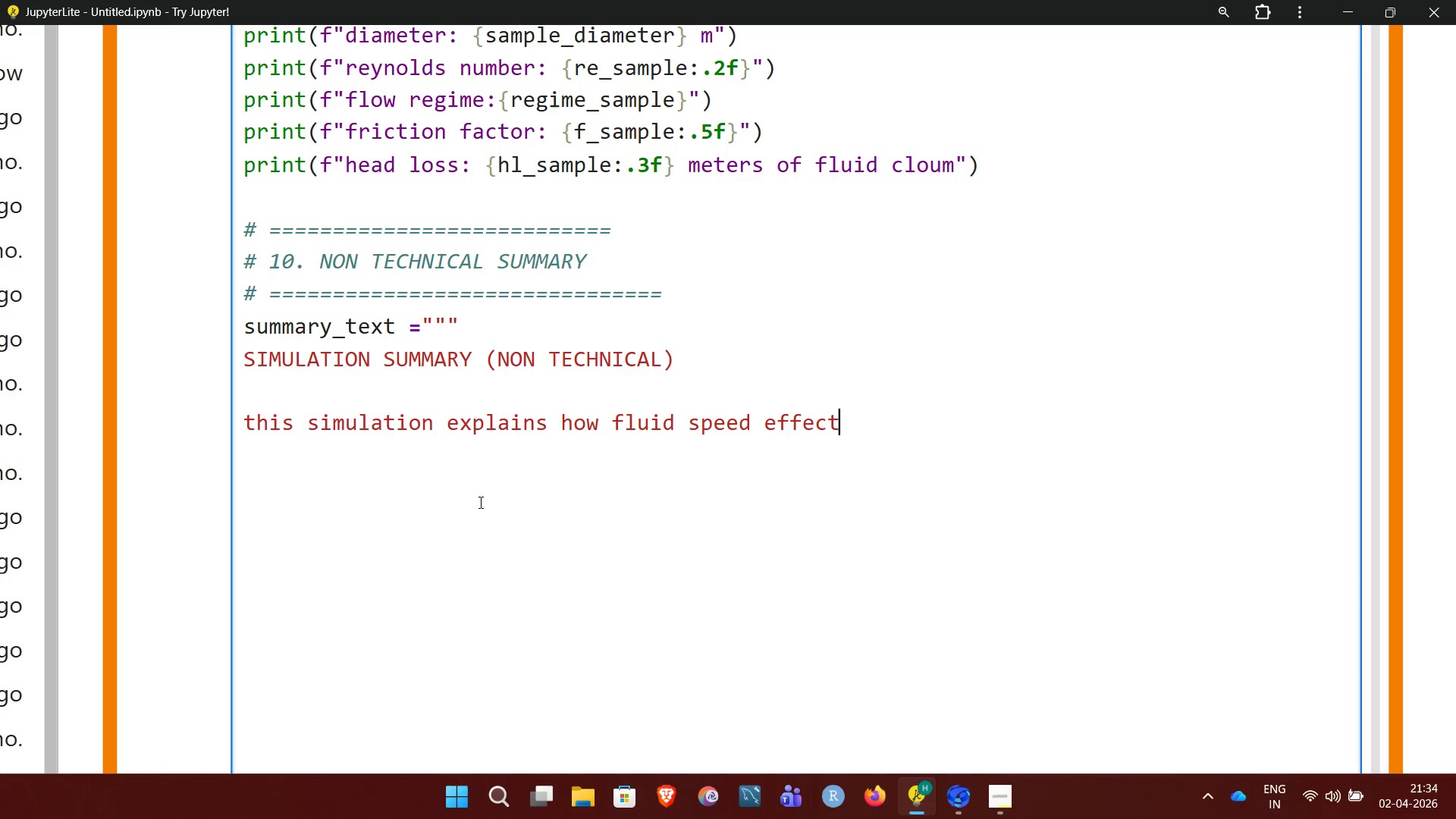 
type(s pressure loss)
 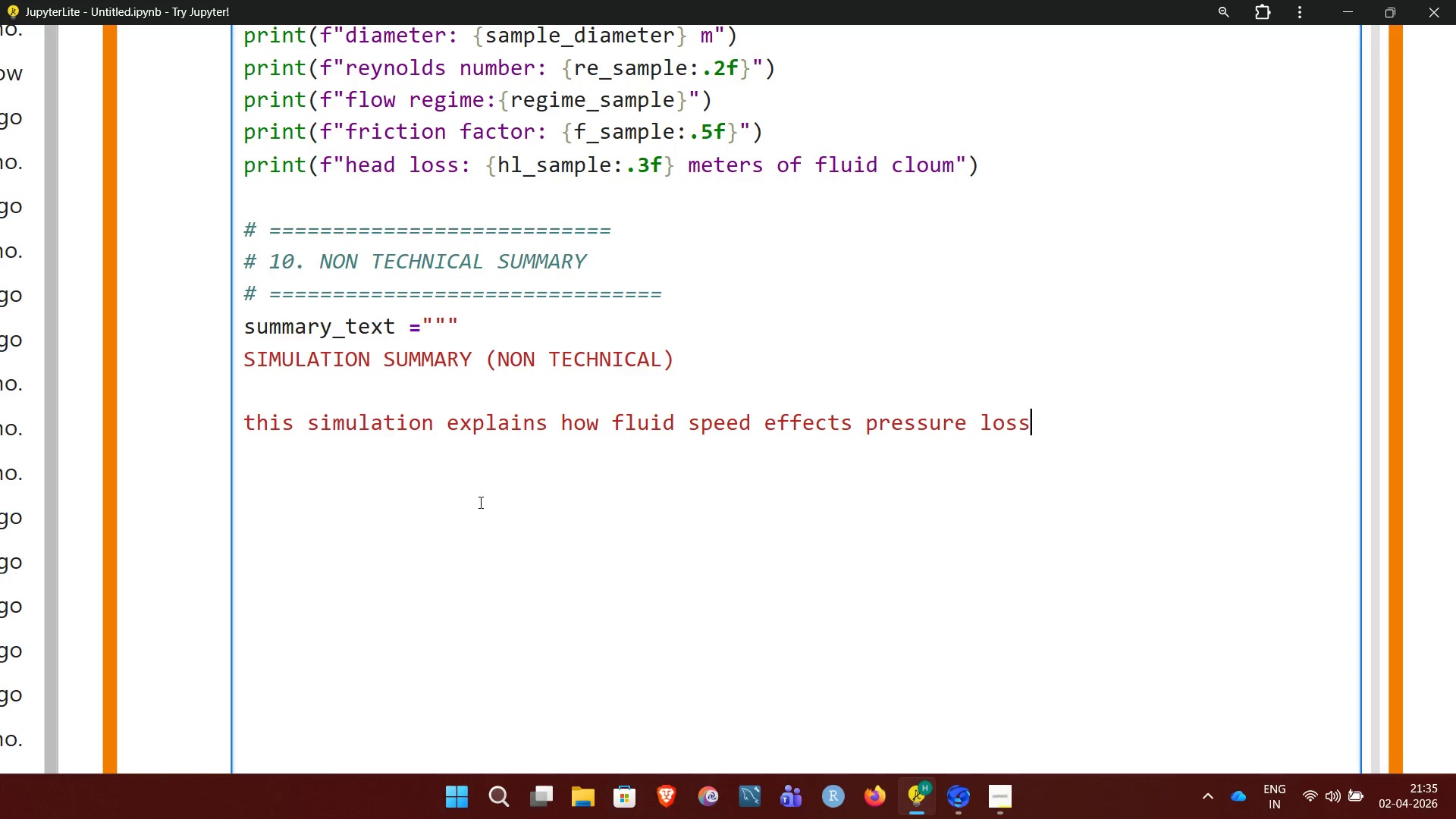 
type( inside pipes.)
 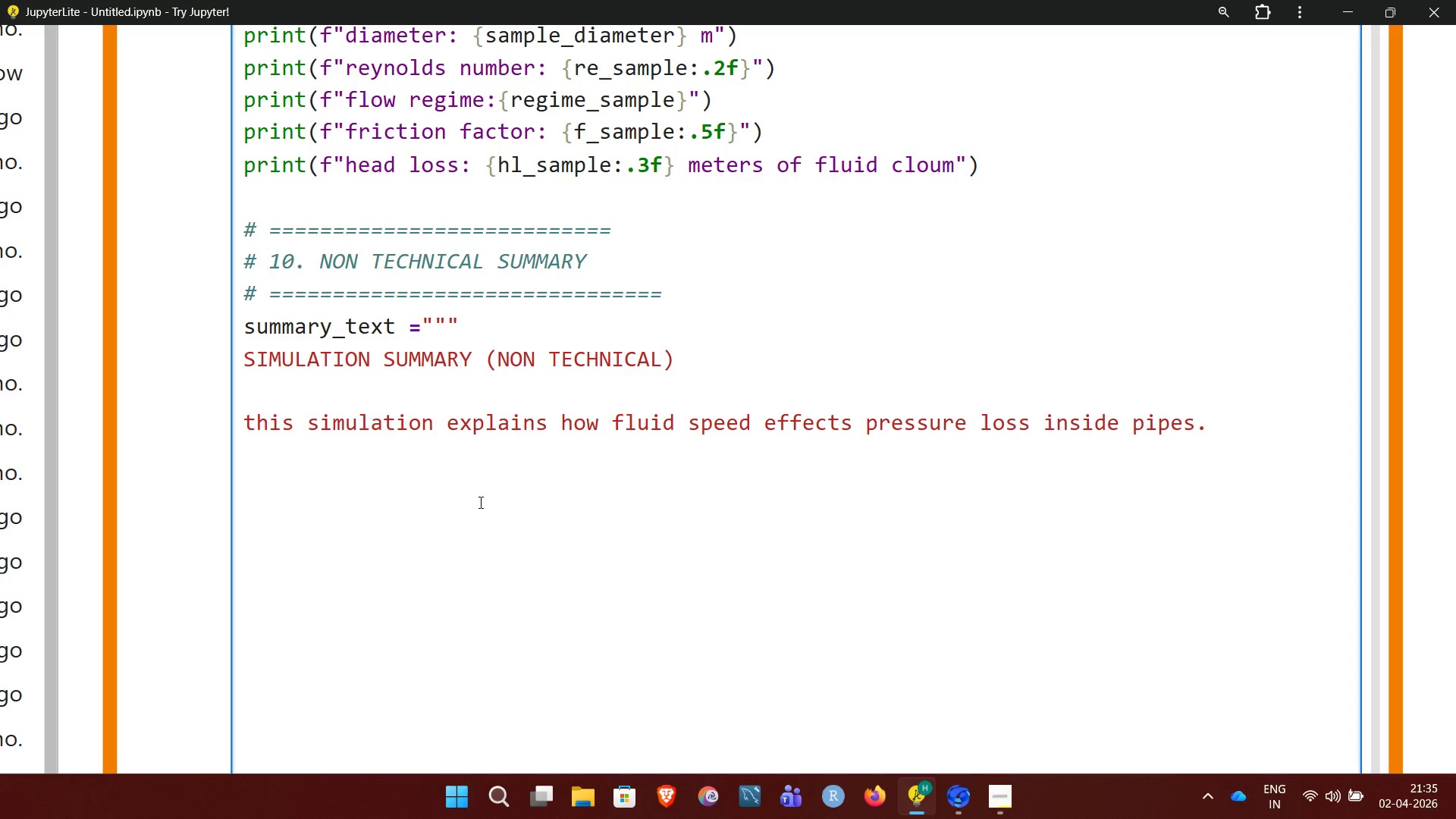 
key(Enter)
 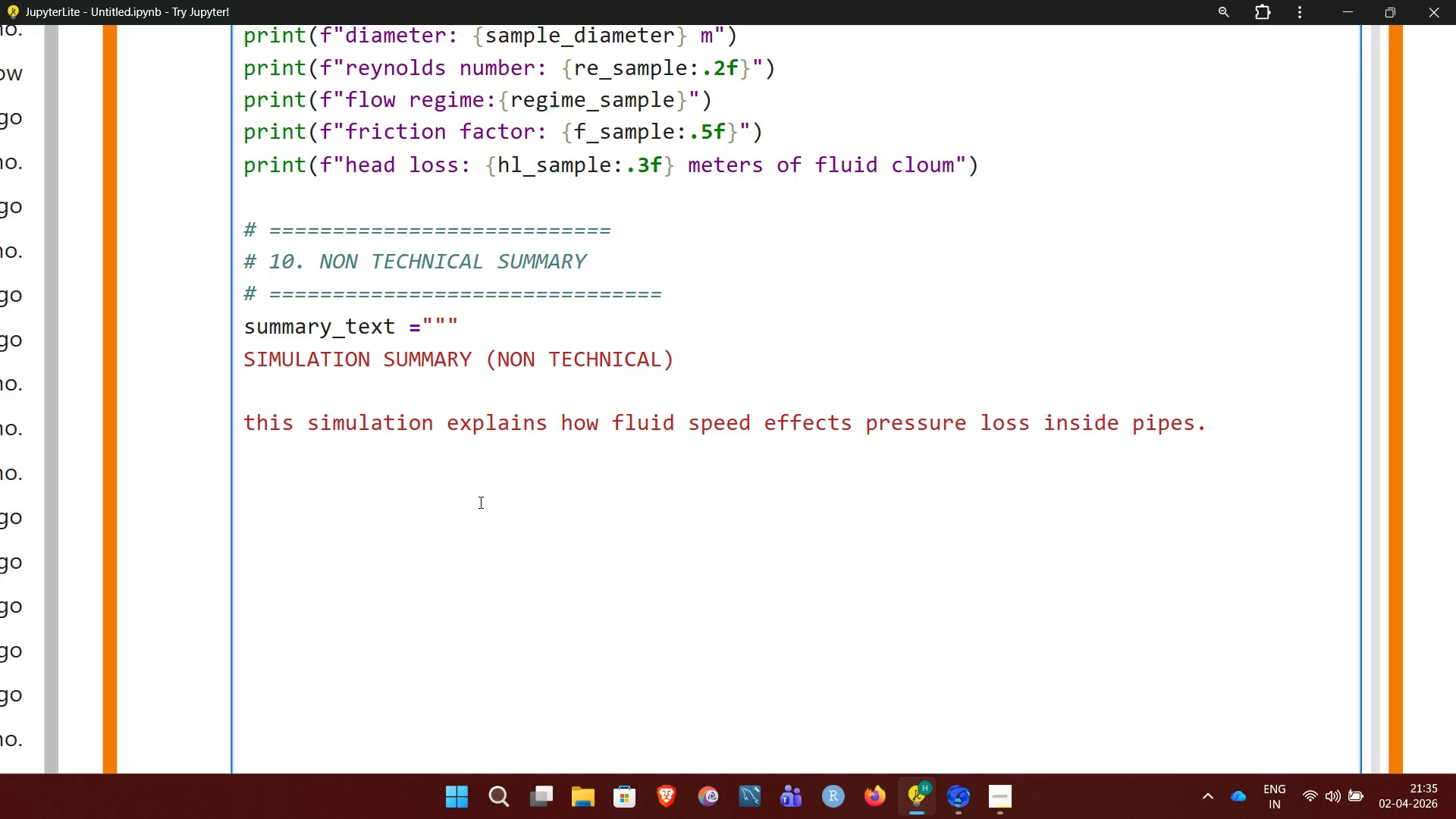 
key(Enter)
 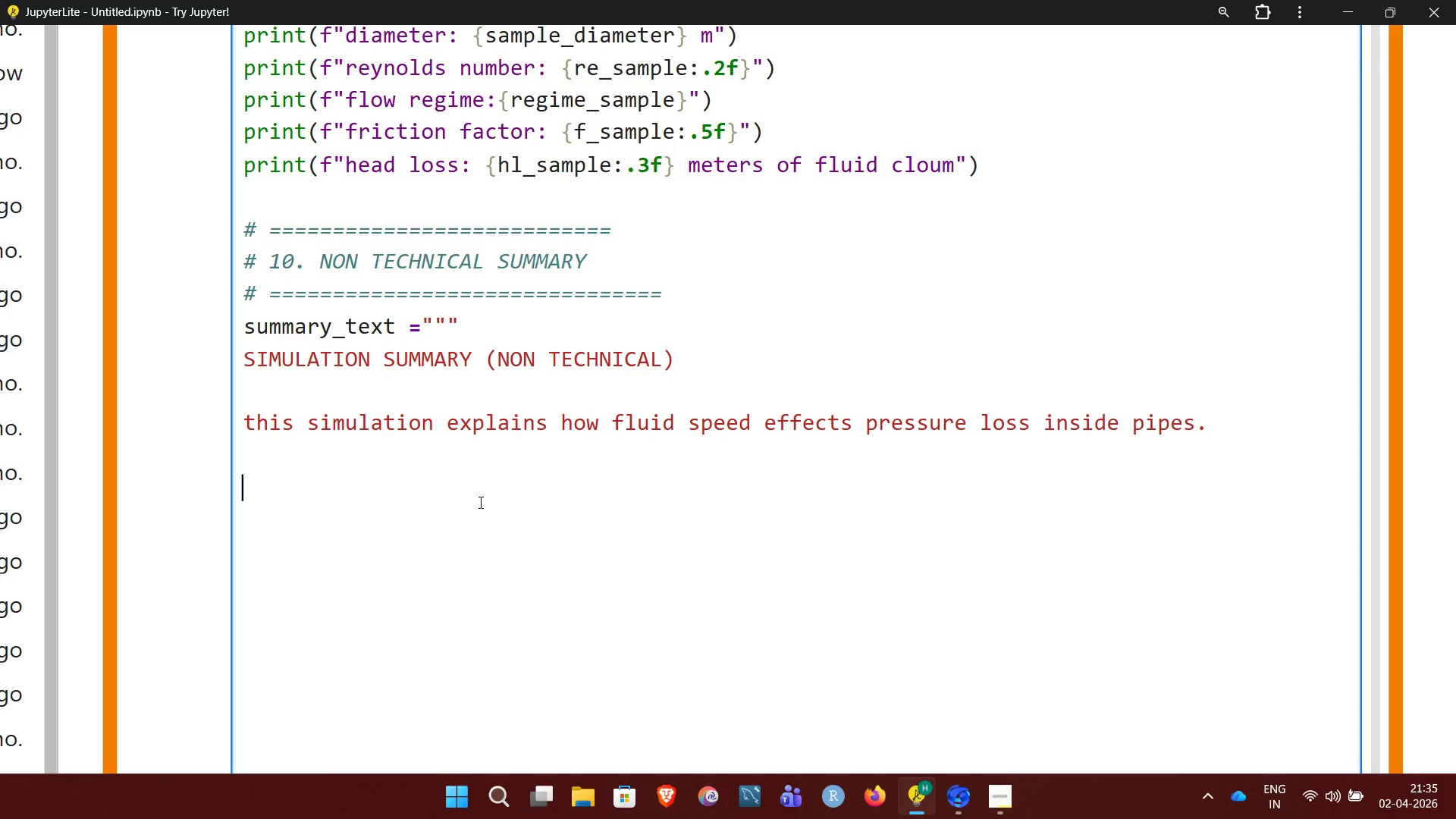 
wait(5.2)
 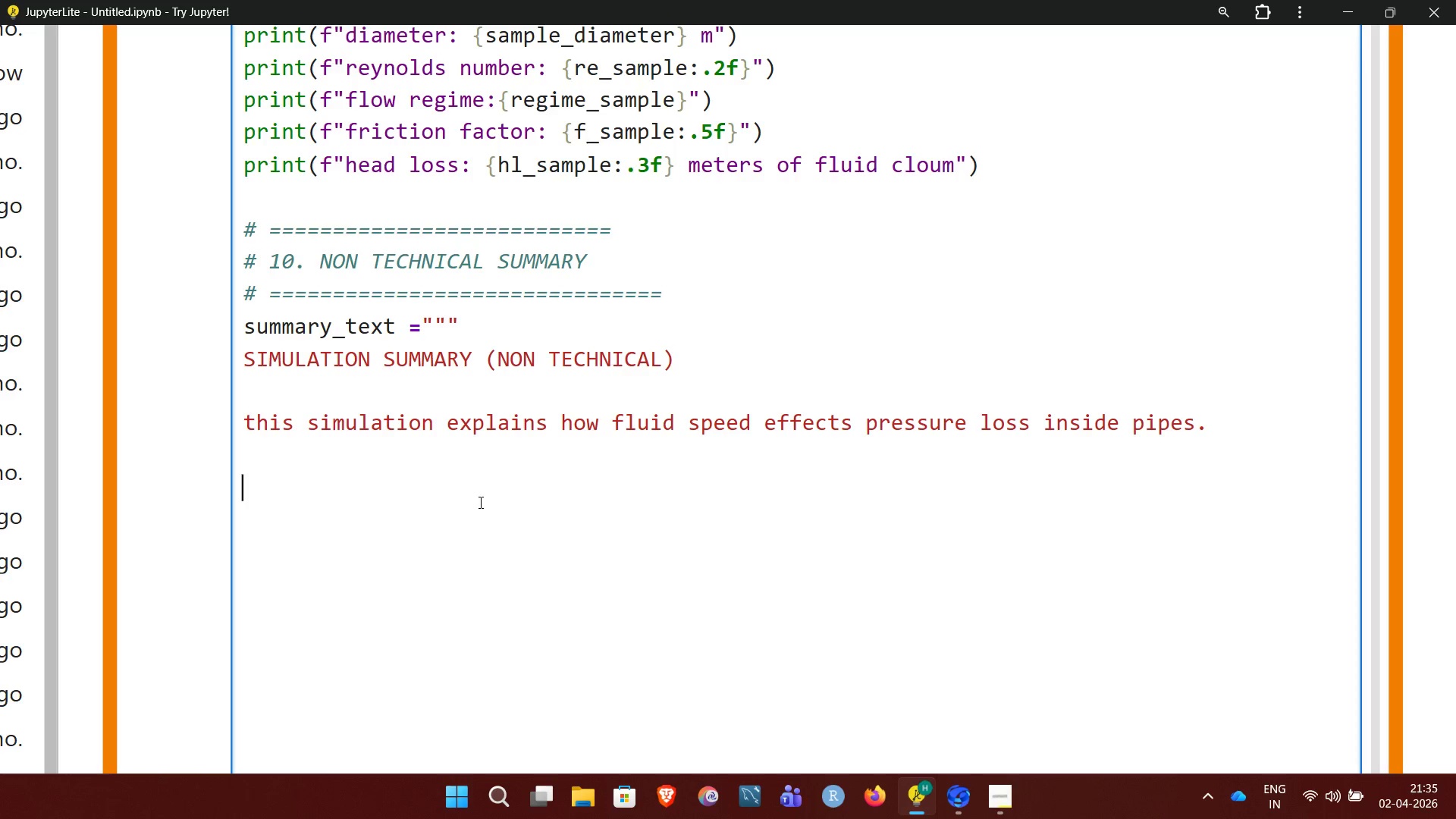 
type(as the fluid moves)
 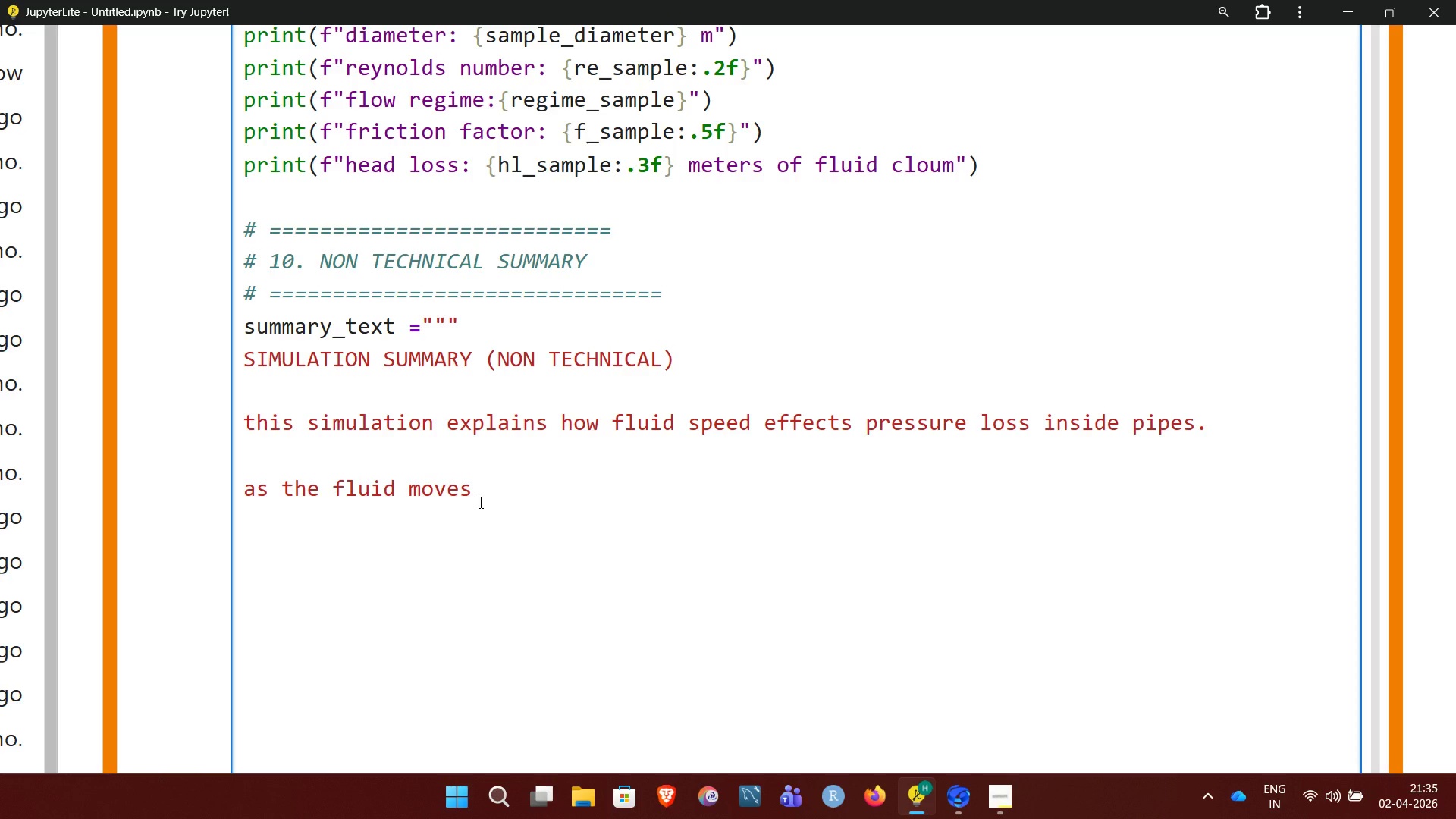 
type( faster)
 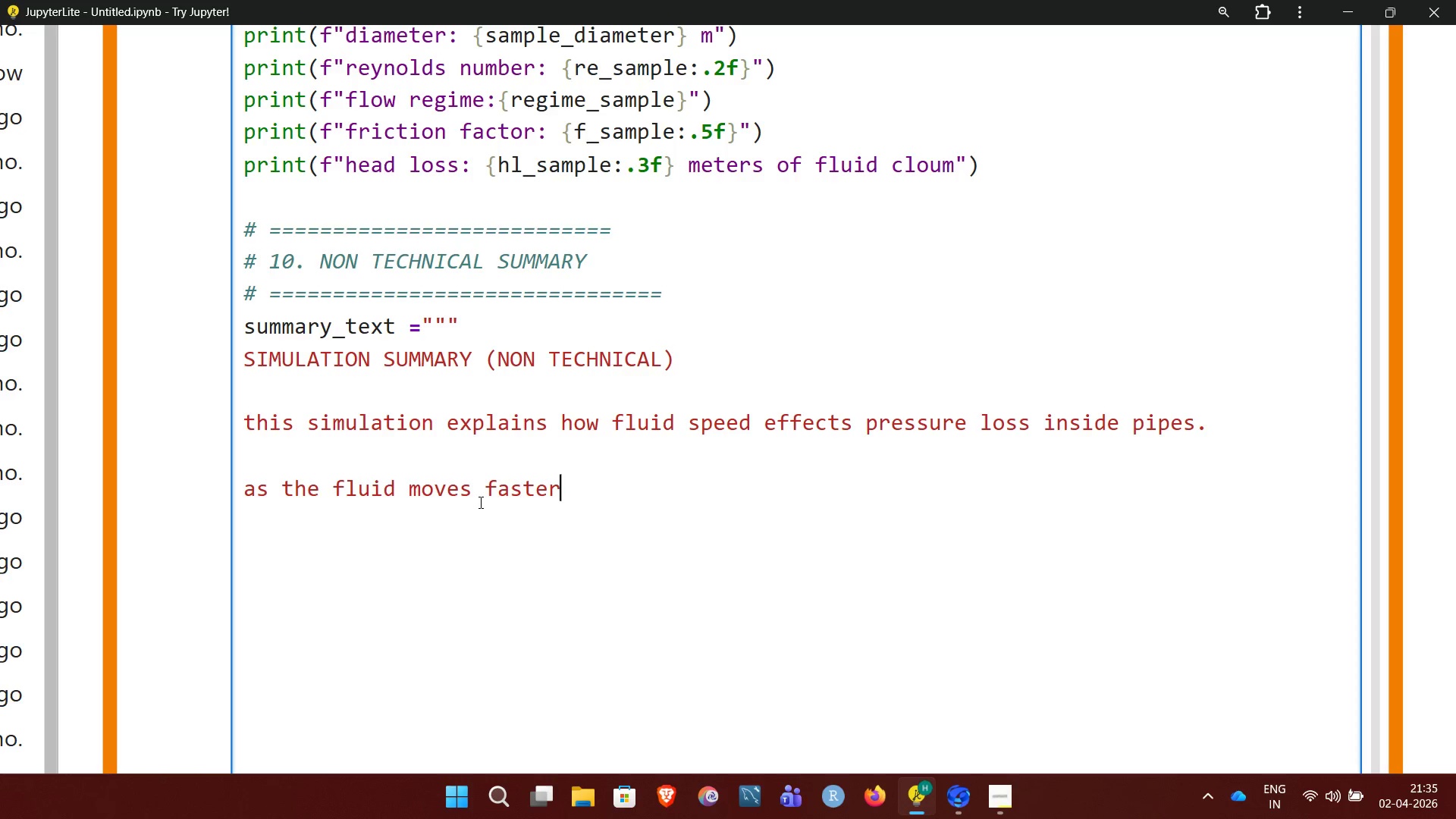 
type(, resists)
key(Backspace)
type(ance)
 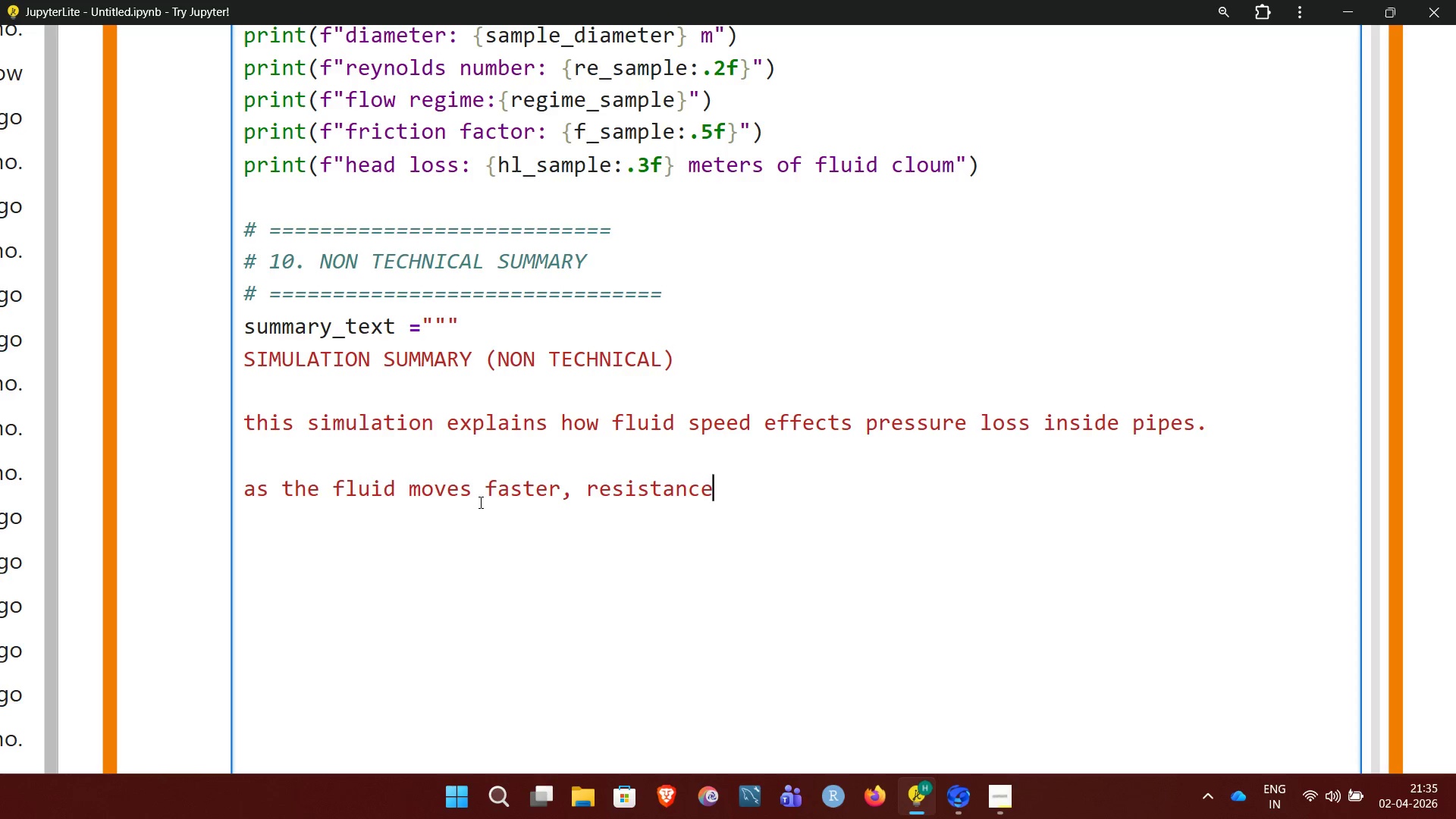 
type( increases )
 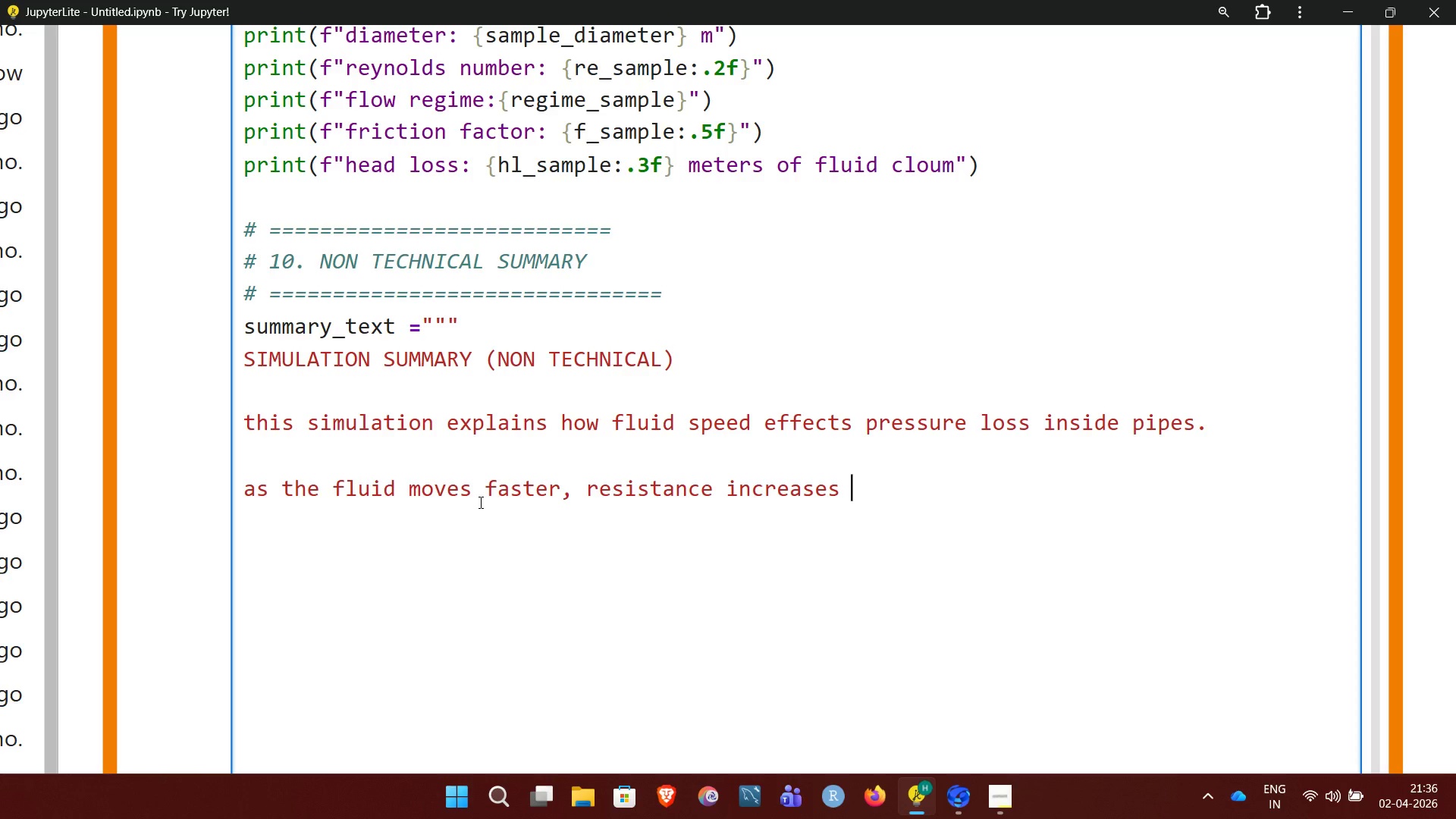 
type(rapidly)
 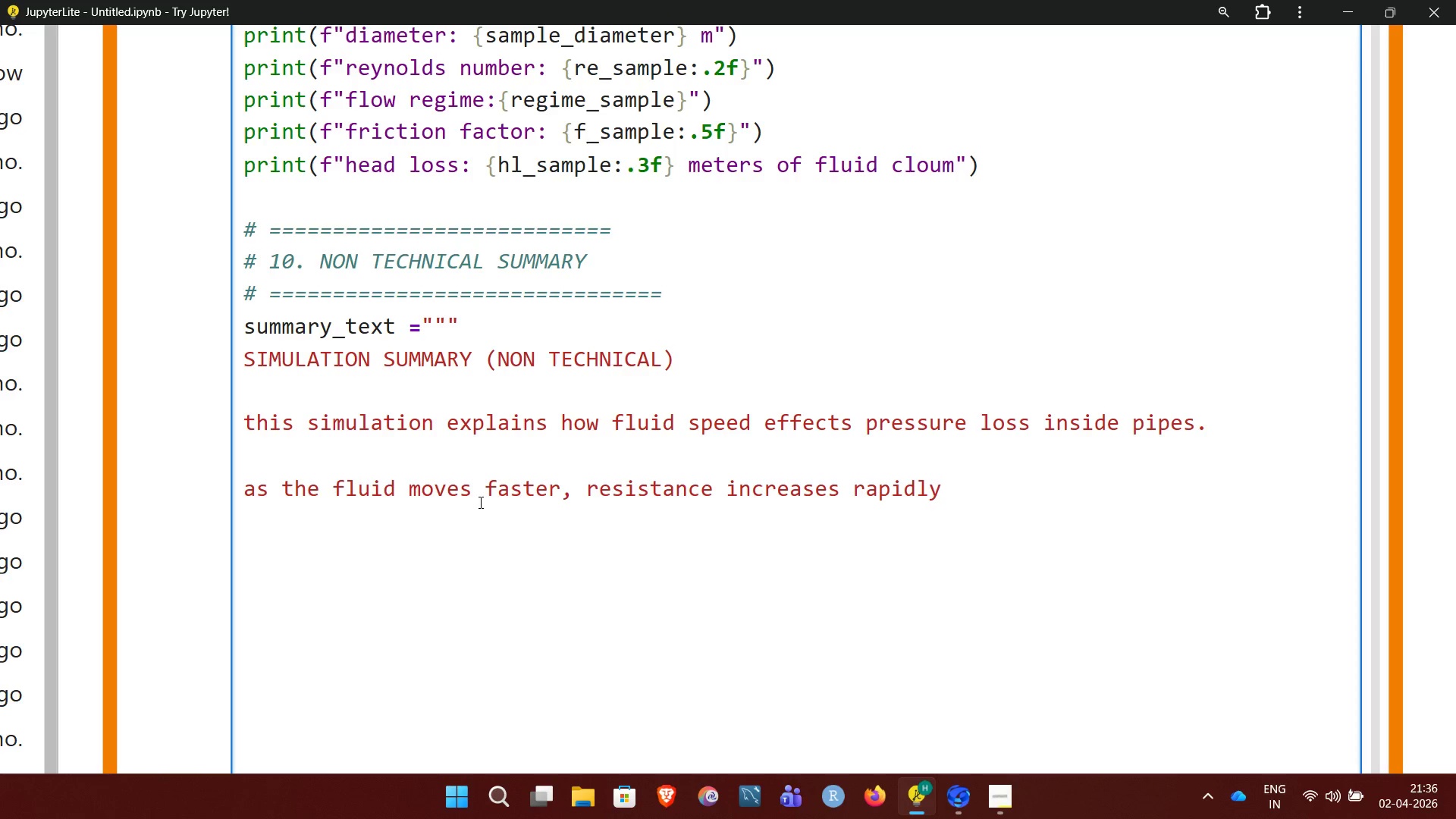 
type(, causig more energy loss)
 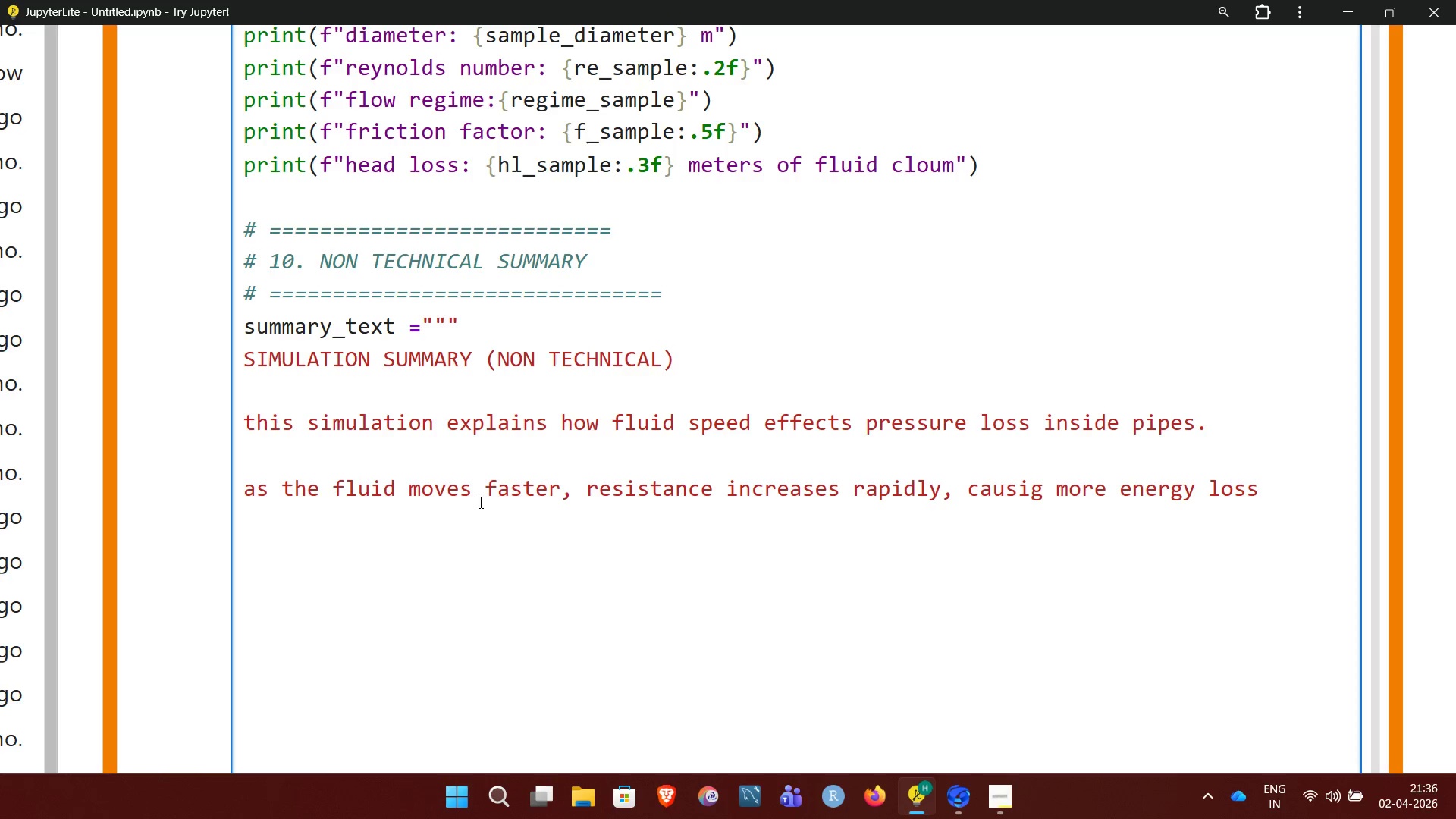 
key(Period)
 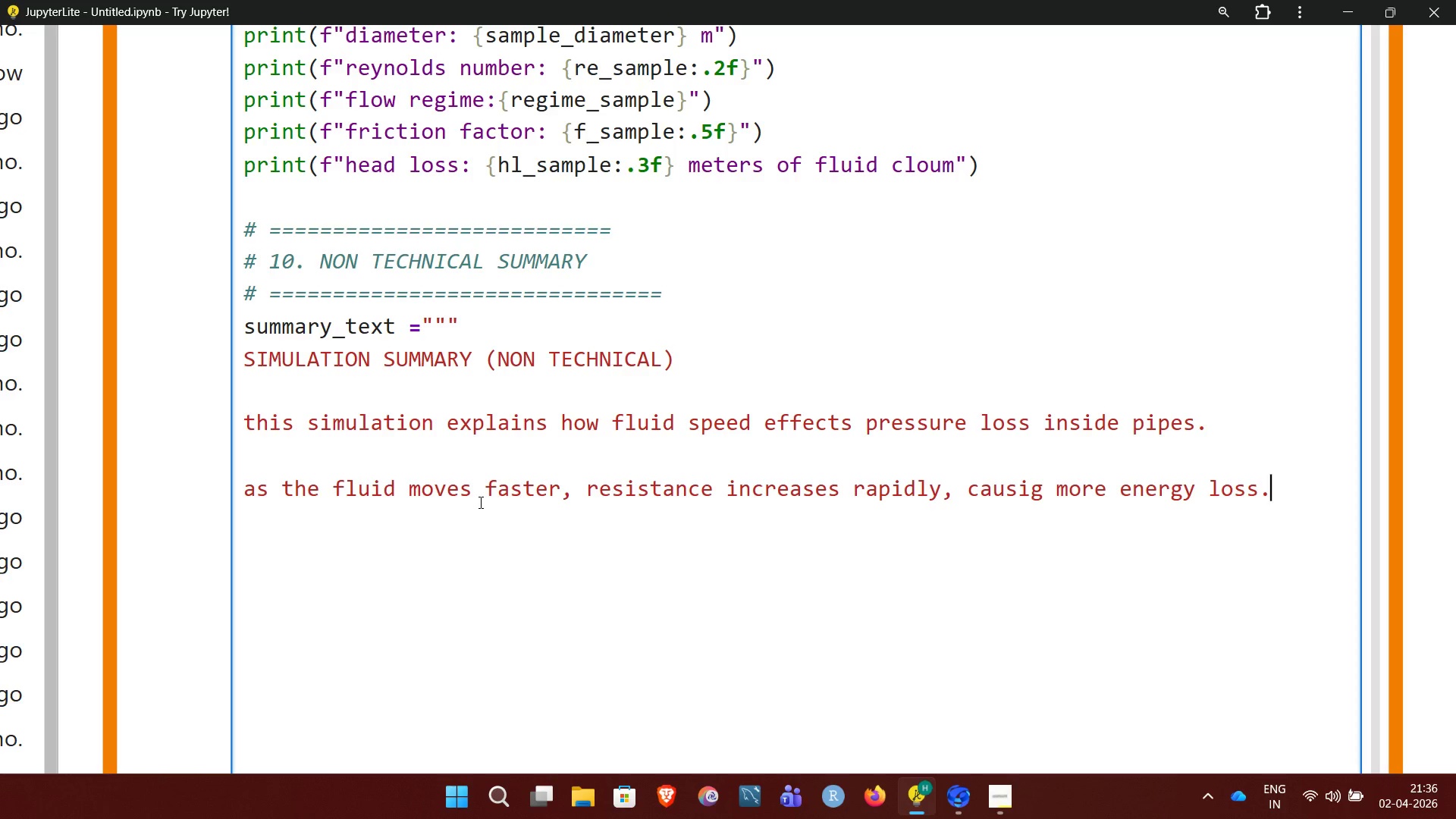 
key(Enter)
 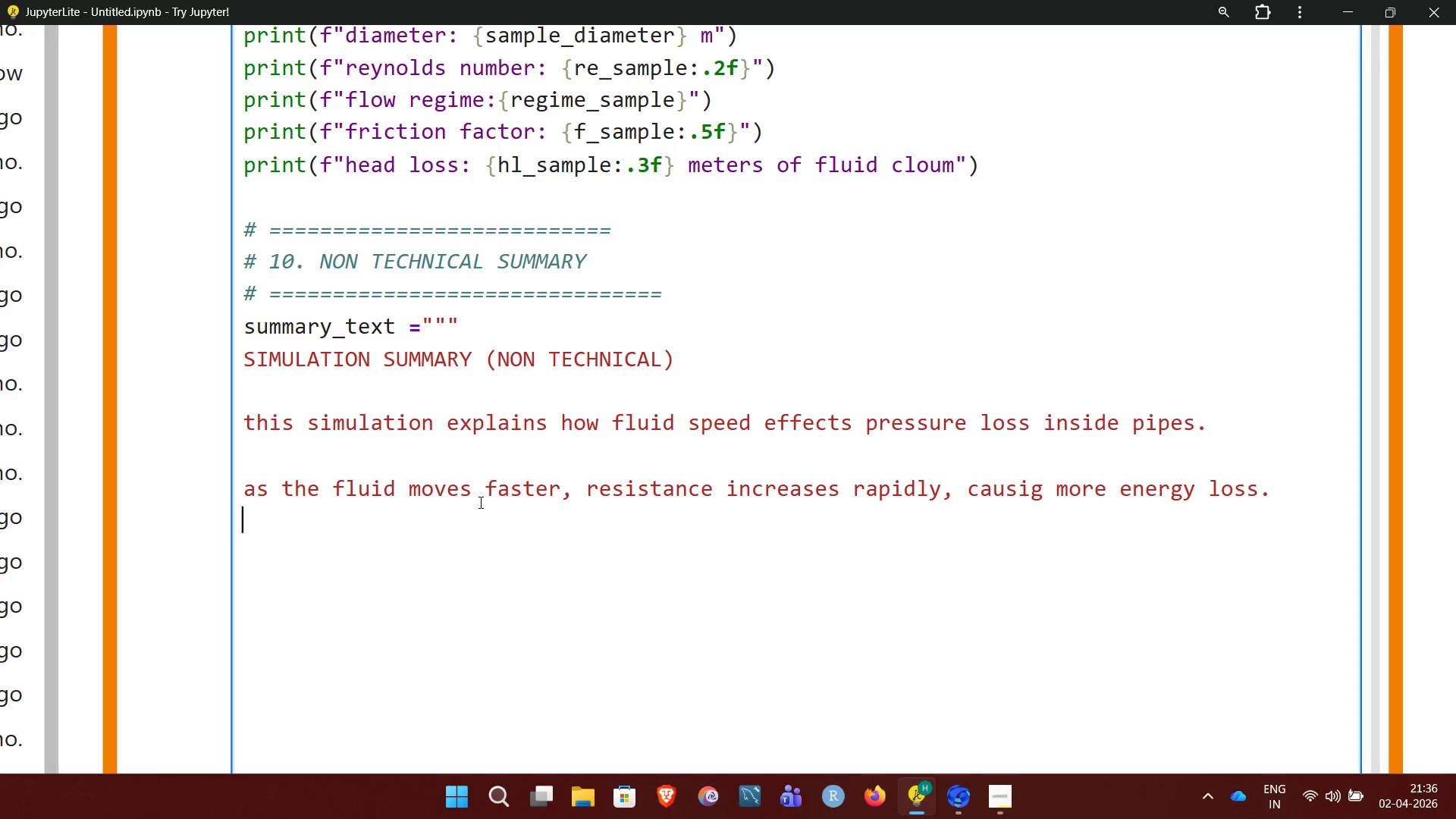 
wait(5.44)
 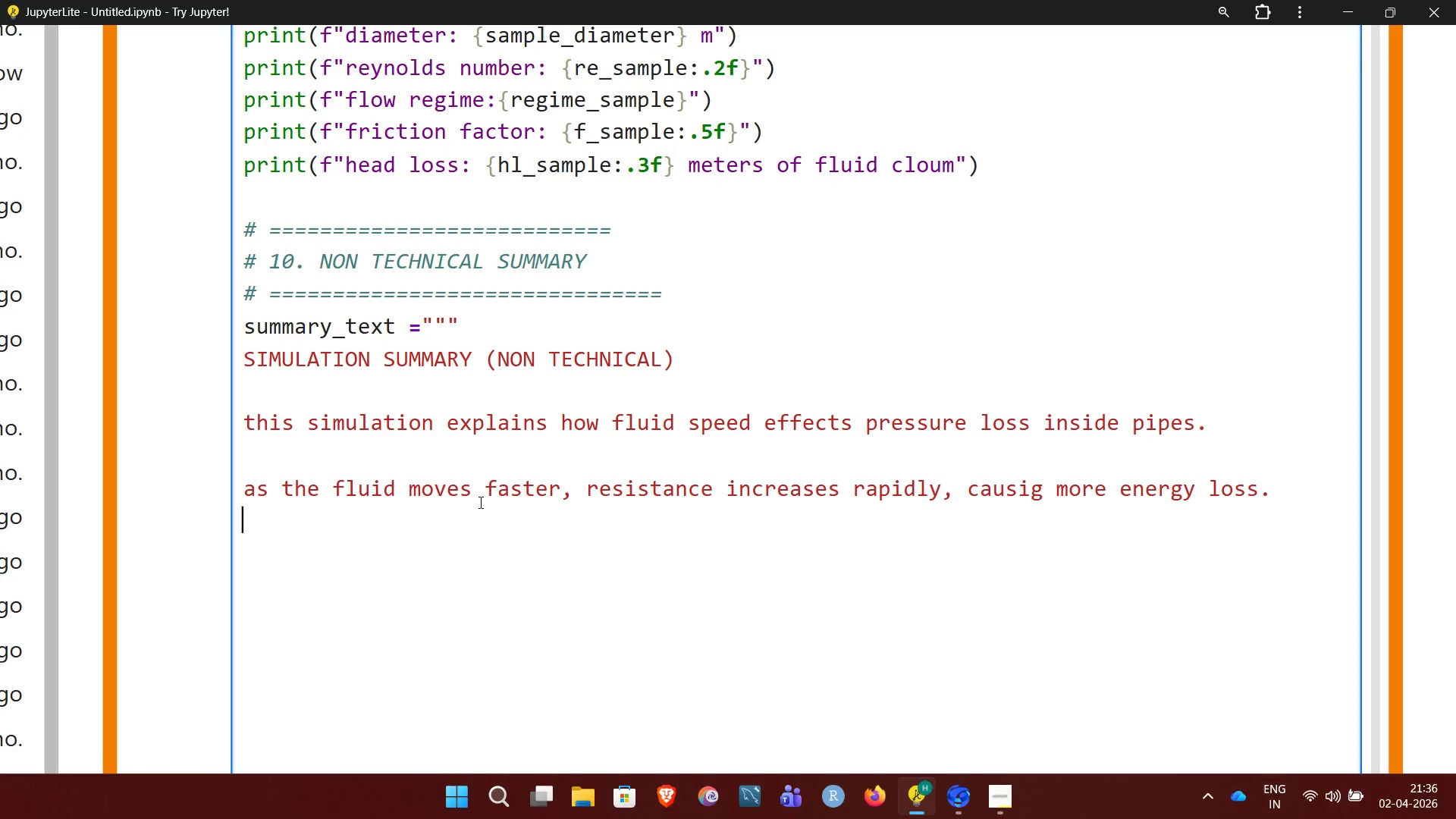 
type(smaller pipes)
 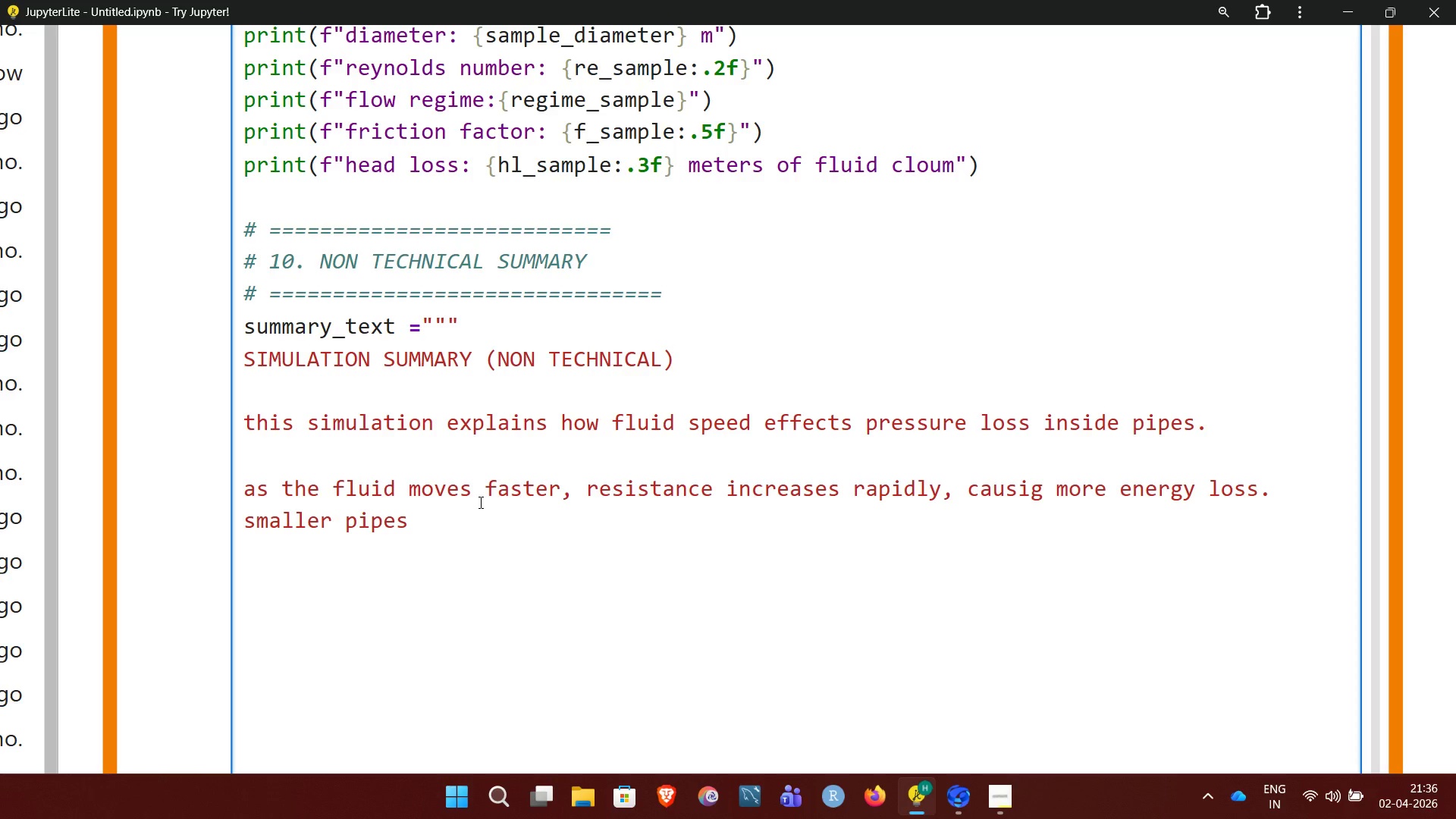 
type( create)
 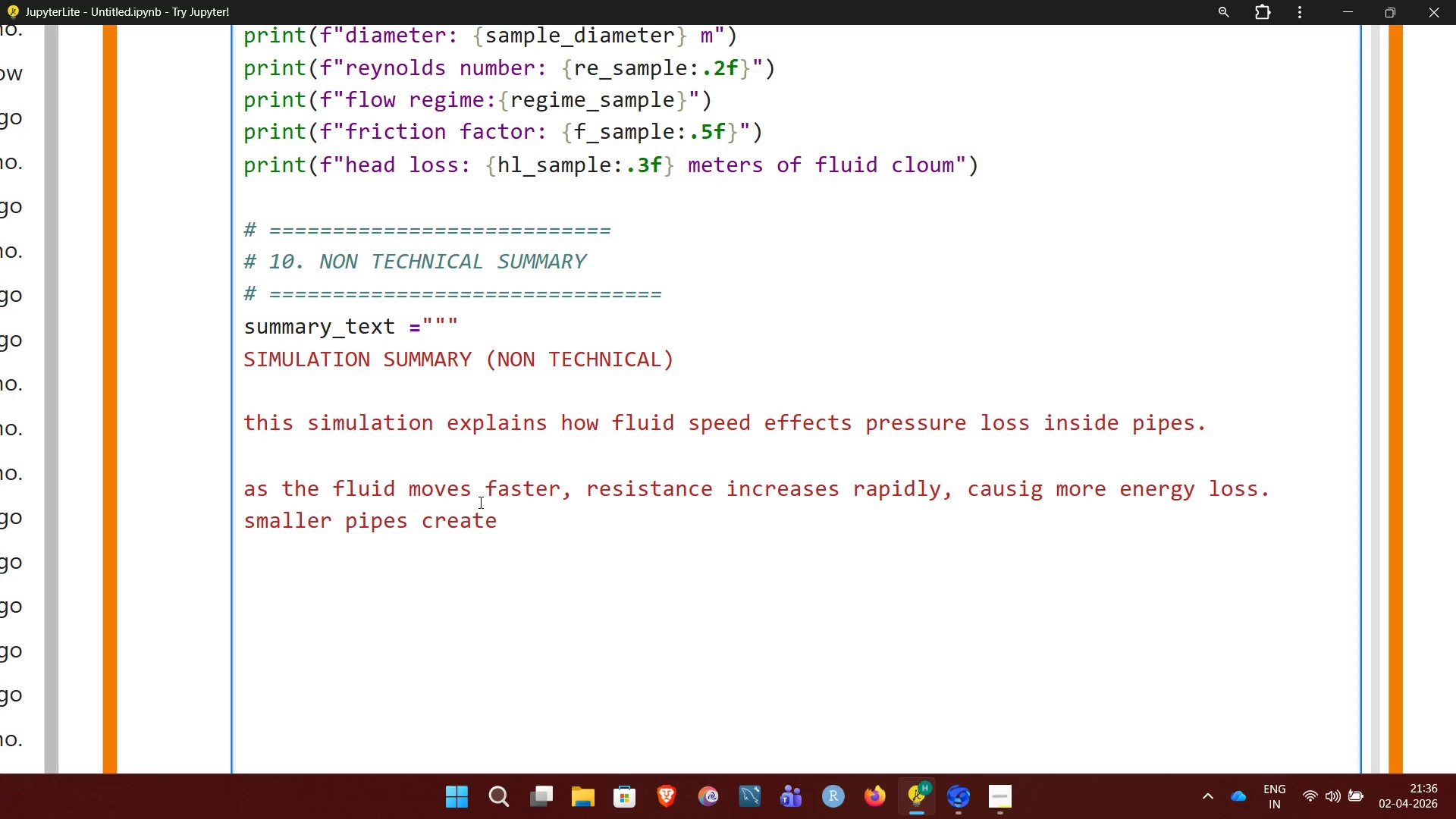 
wait(11.7)
 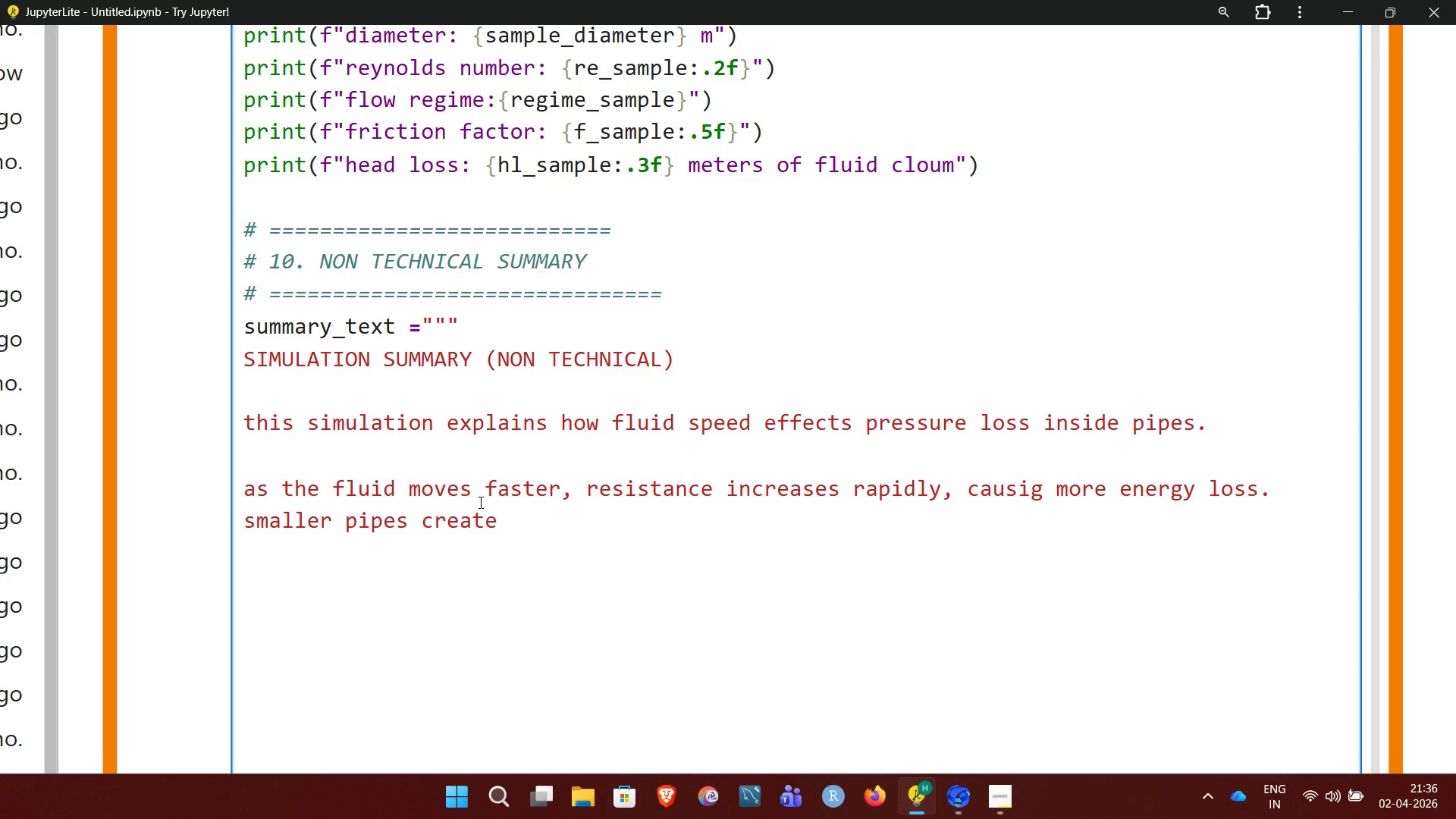 
type( signif)